 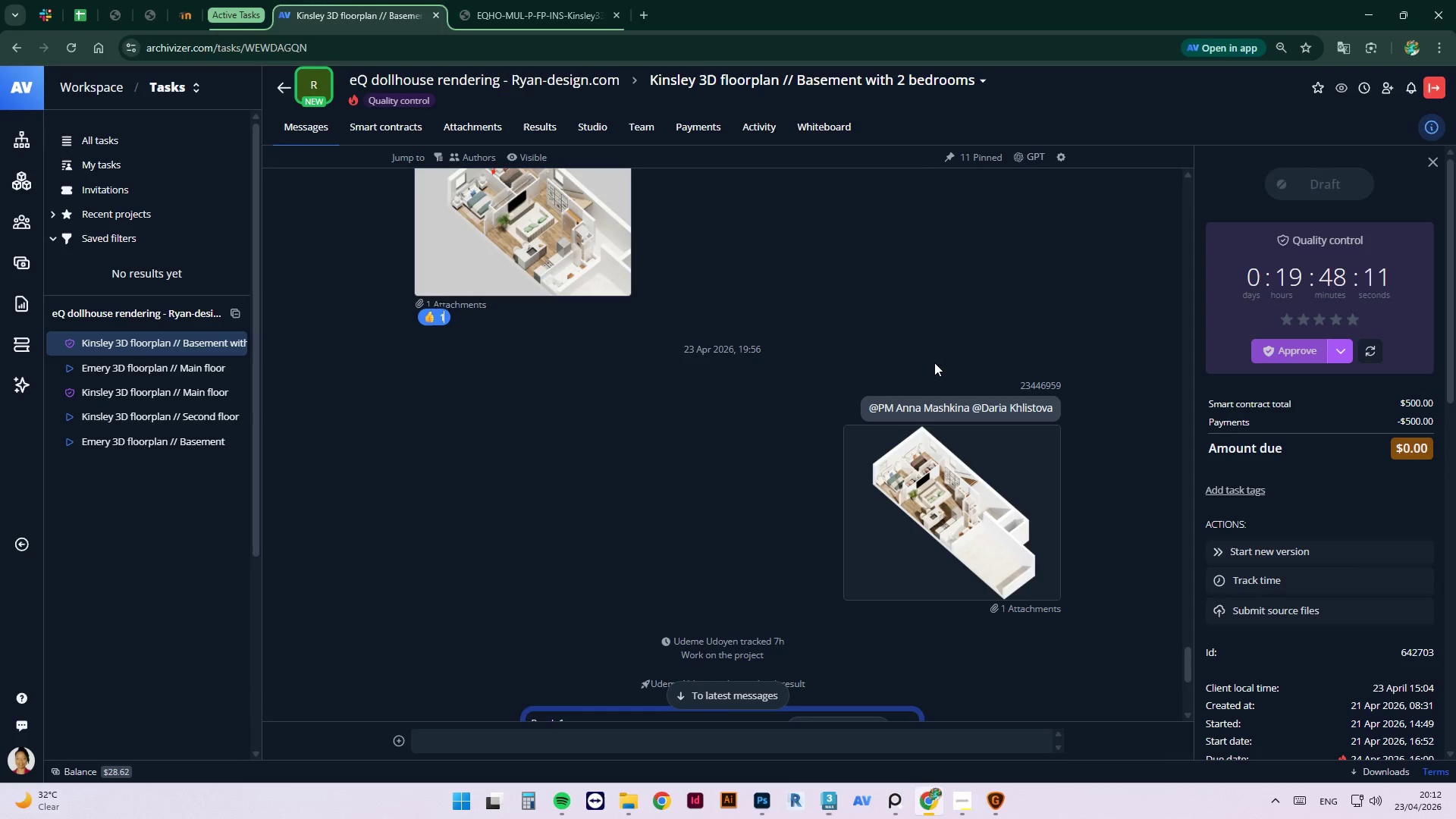 
left_click([655, 11])
 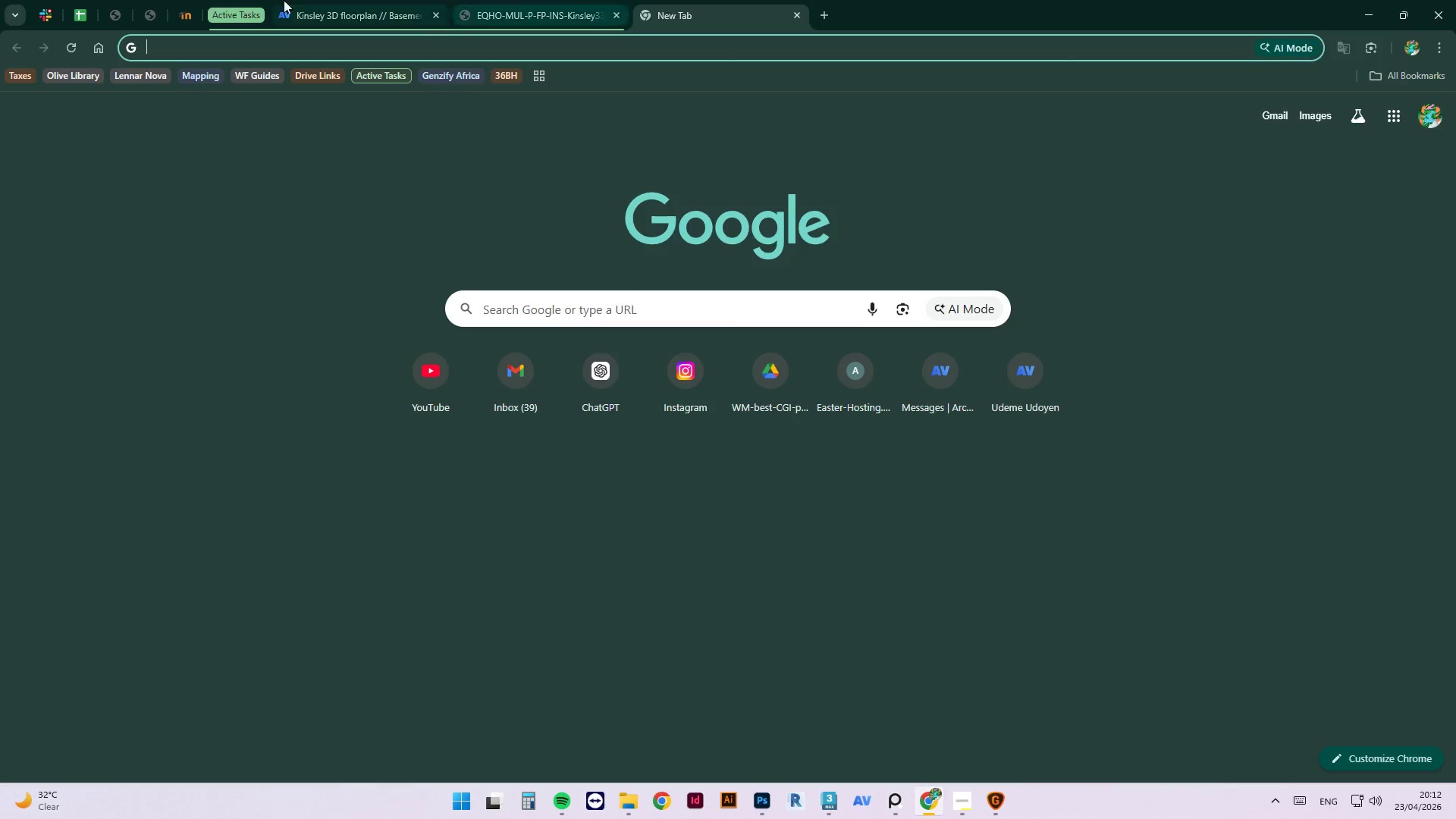 
left_click([243, 11])
 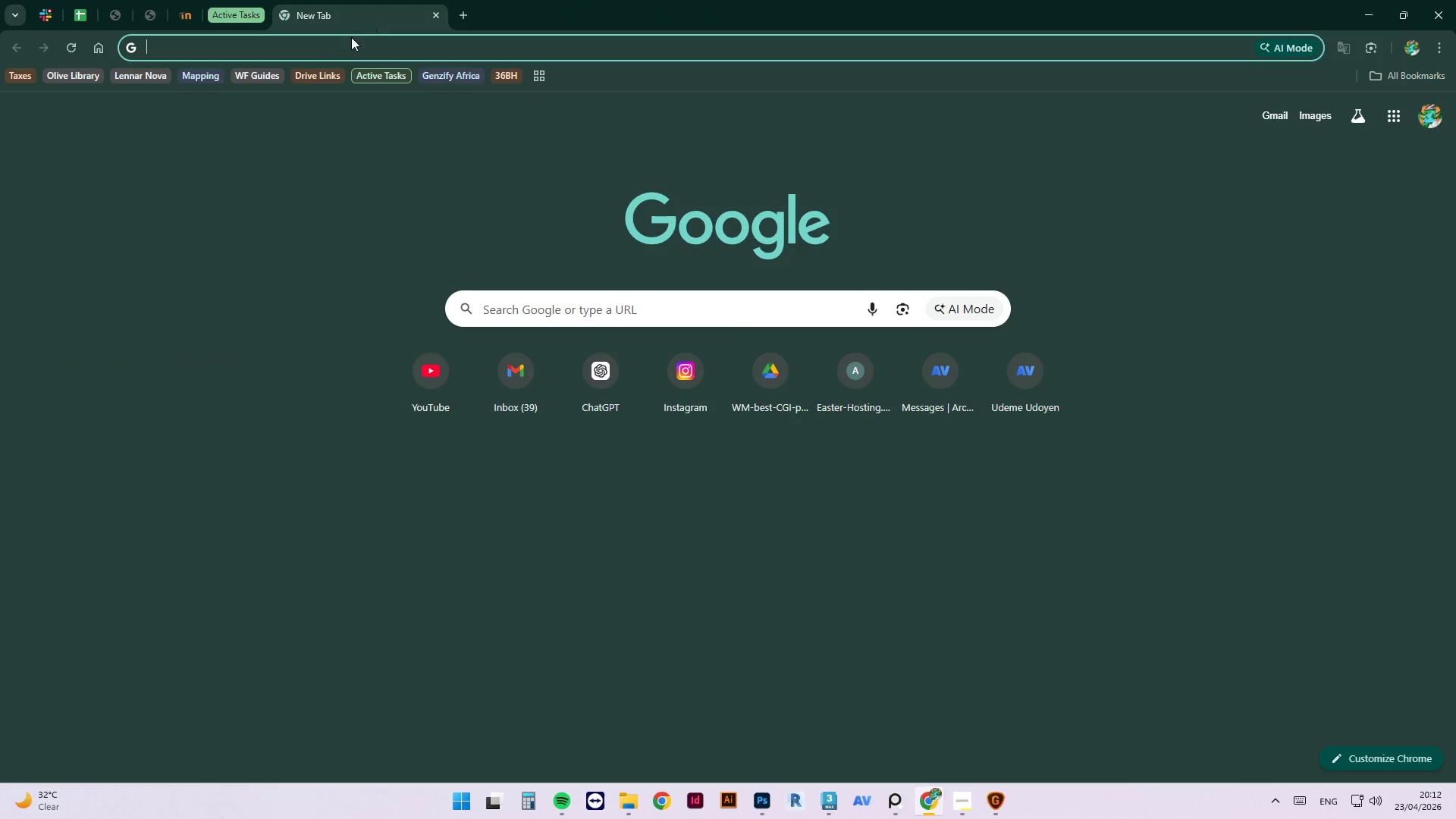 
left_click([340, 46])
 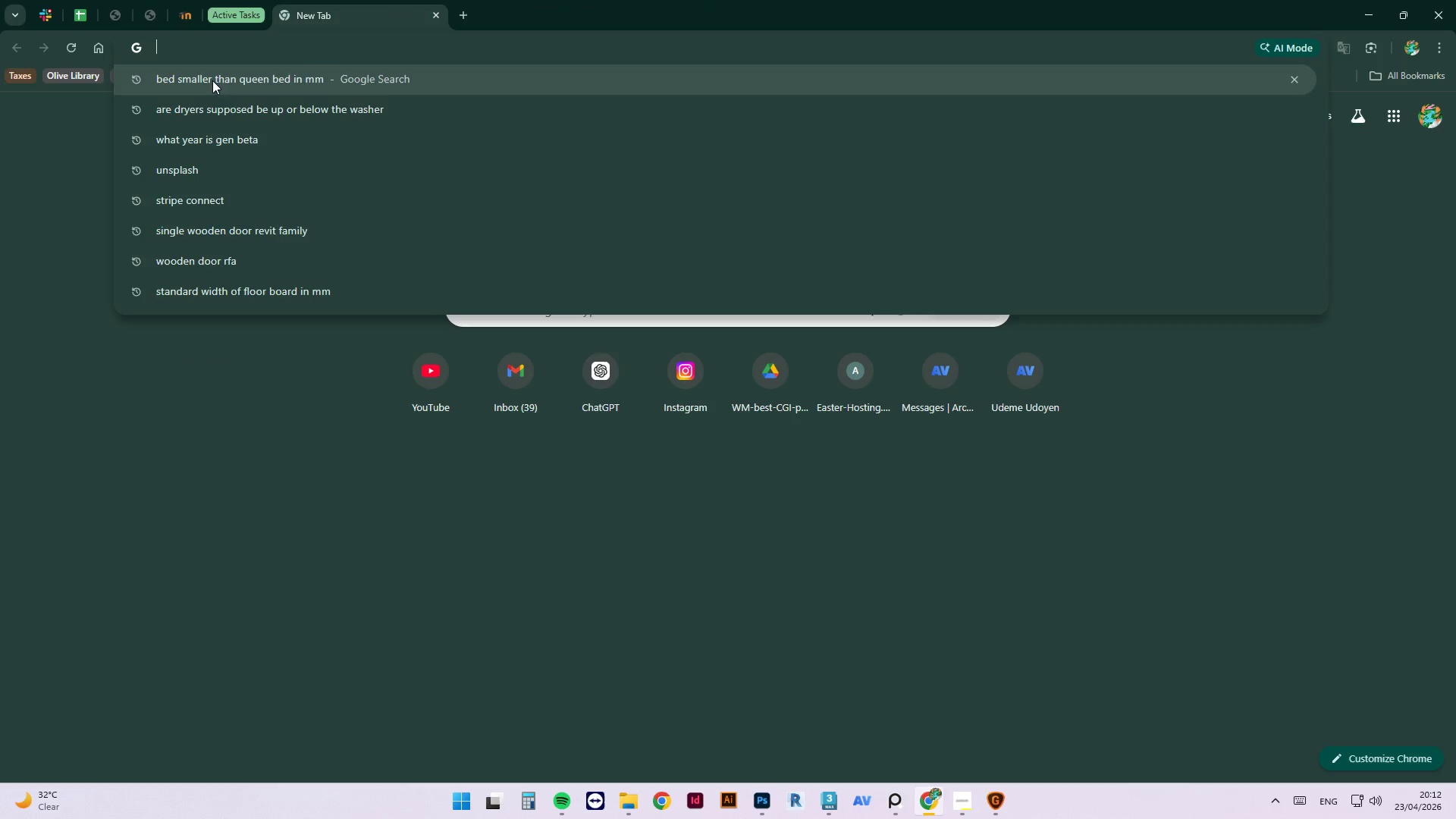 
left_click([9, 187])
 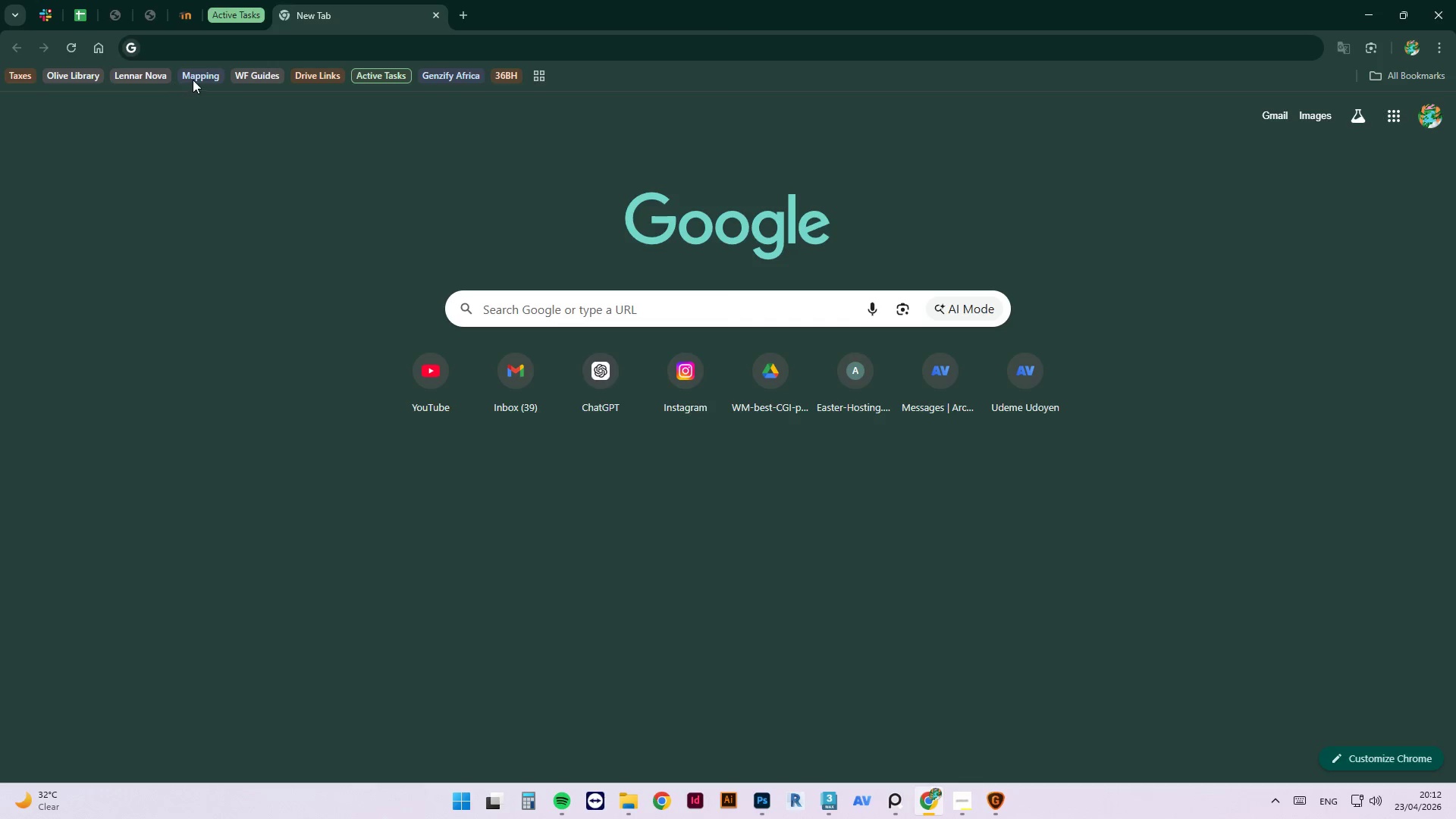 
left_click([197, 76])
 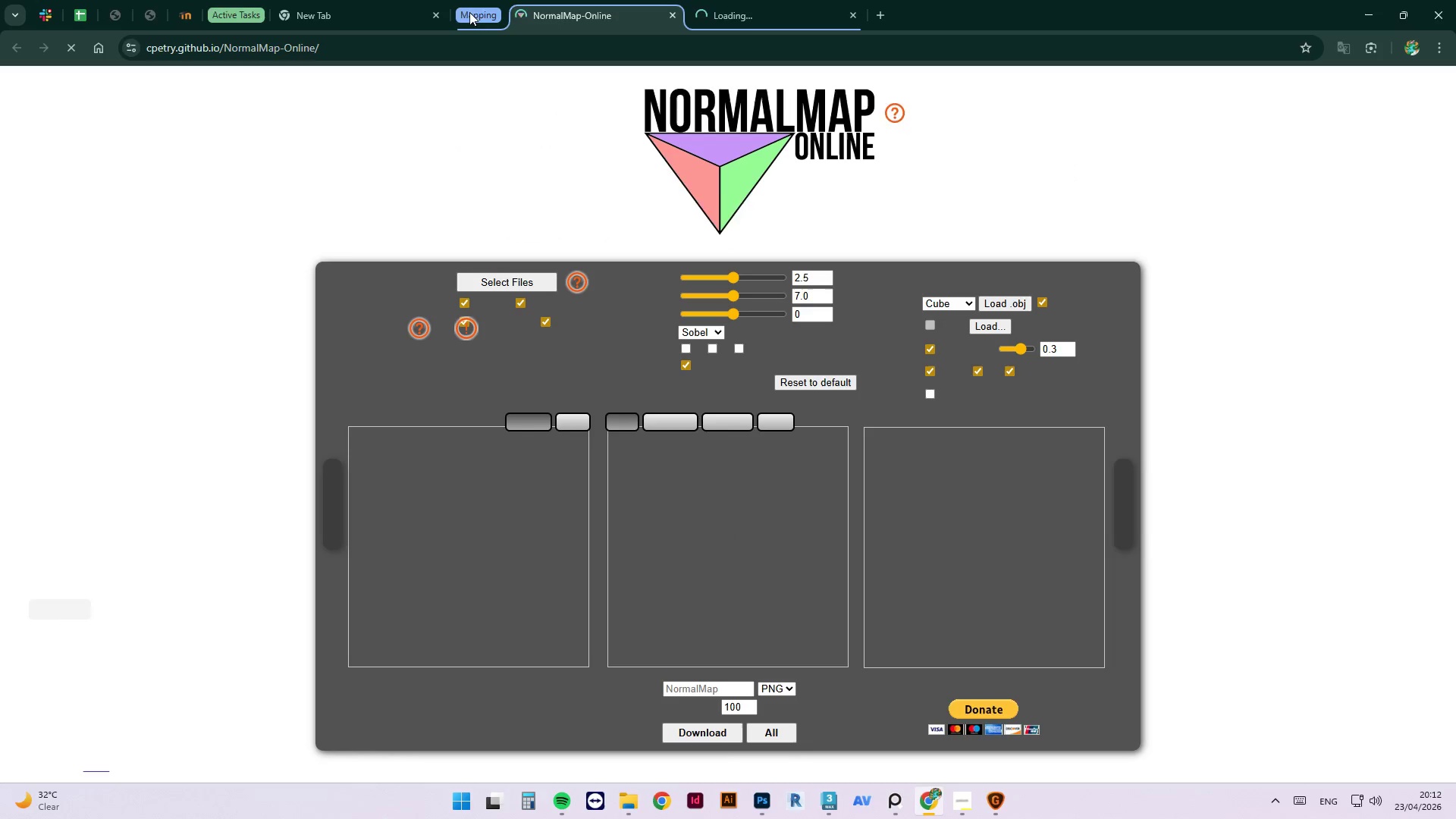 
left_click([439, 16])
 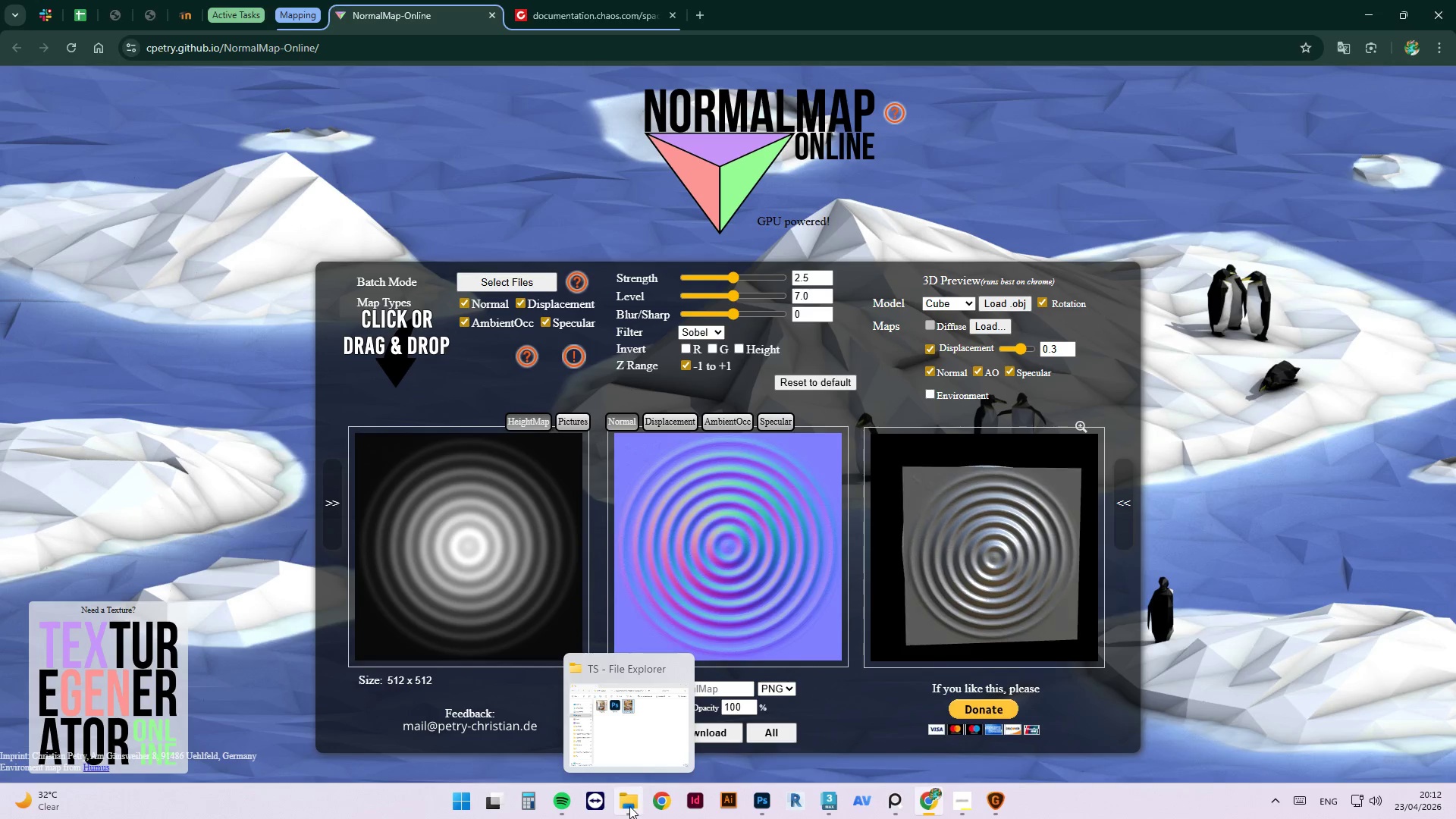 
left_click([639, 711])
 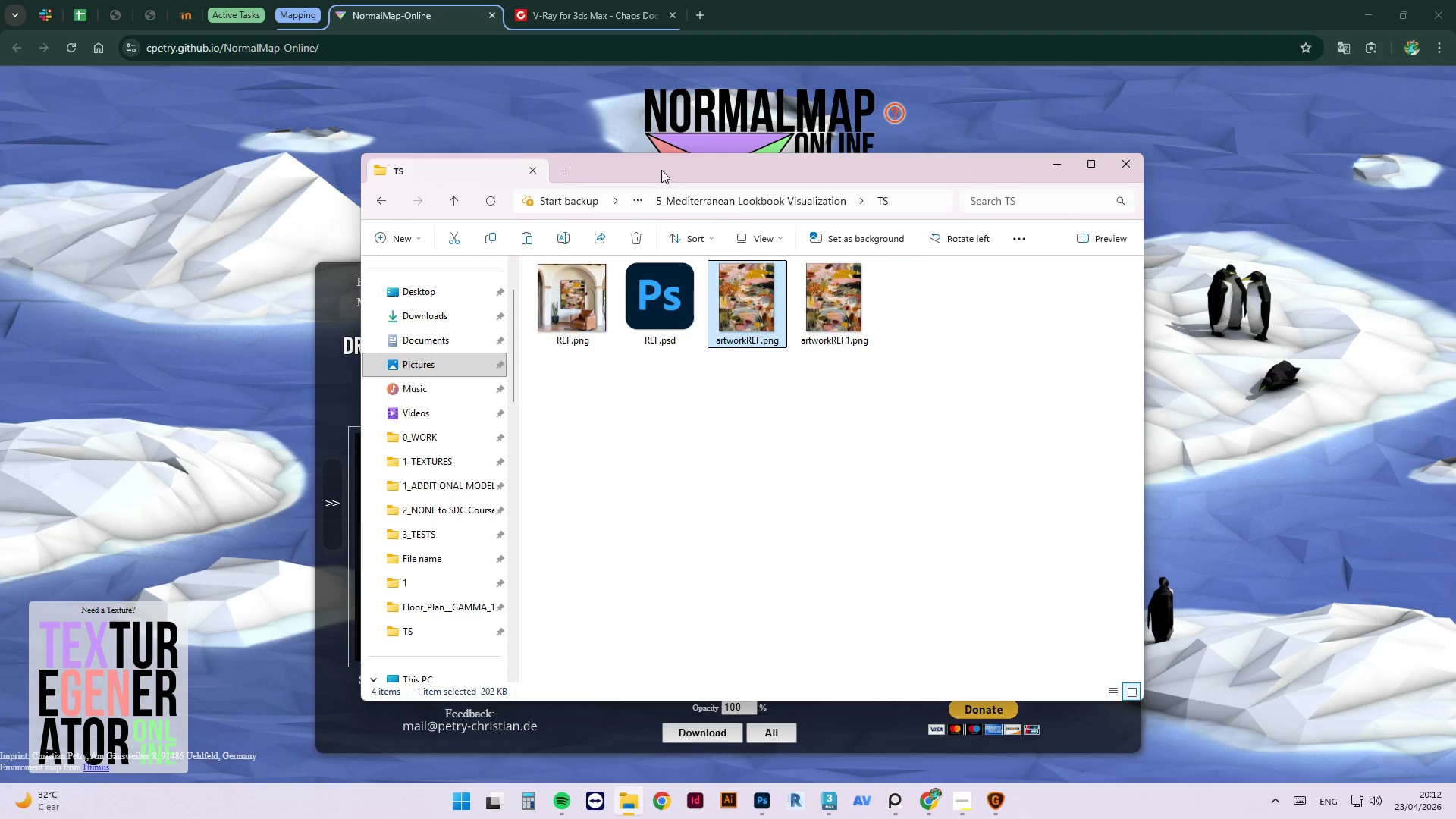 
left_click_drag(start_coordinate=[664, 174], to_coordinate=[978, 248])
 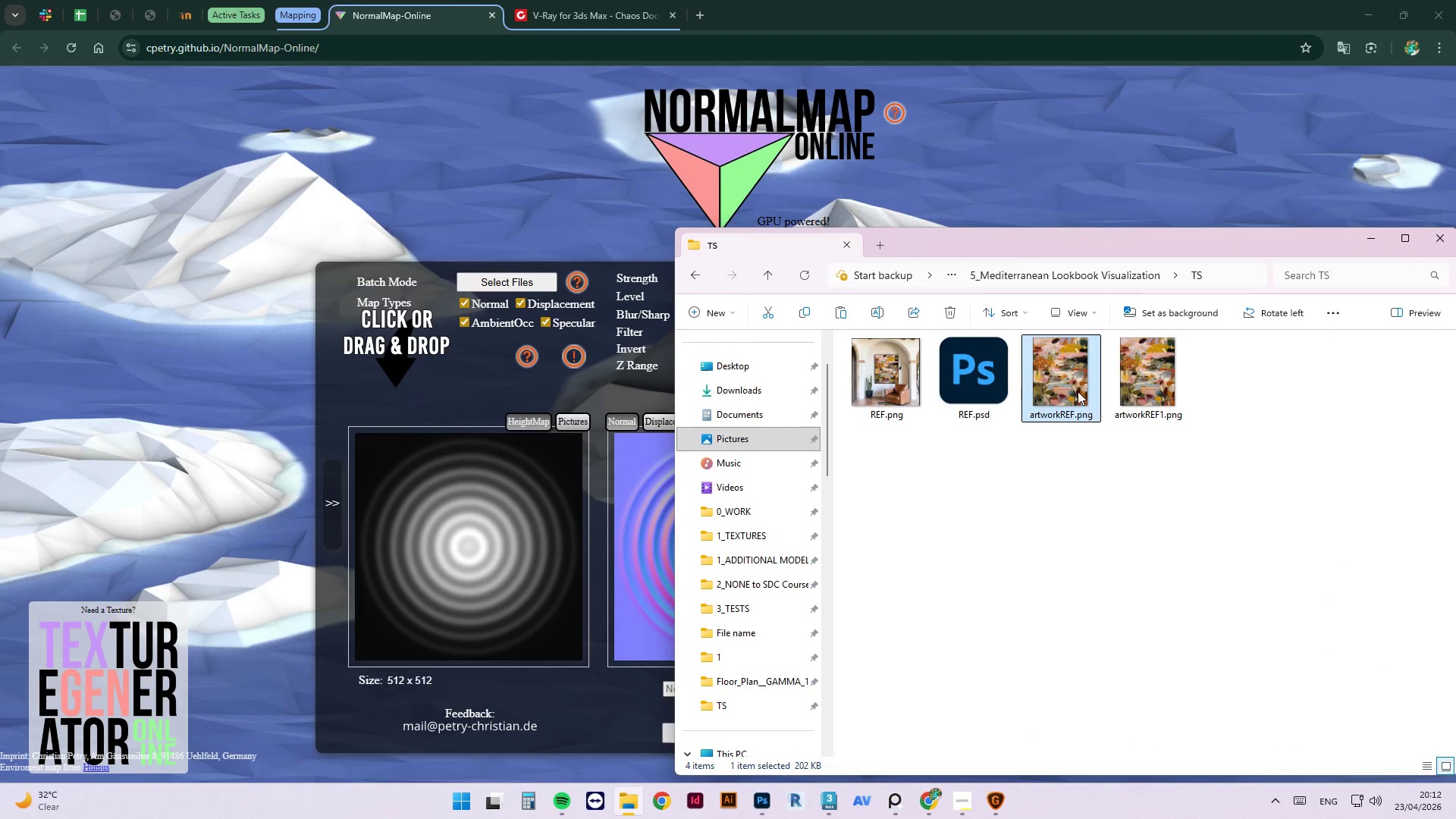 
left_click([1174, 392])
 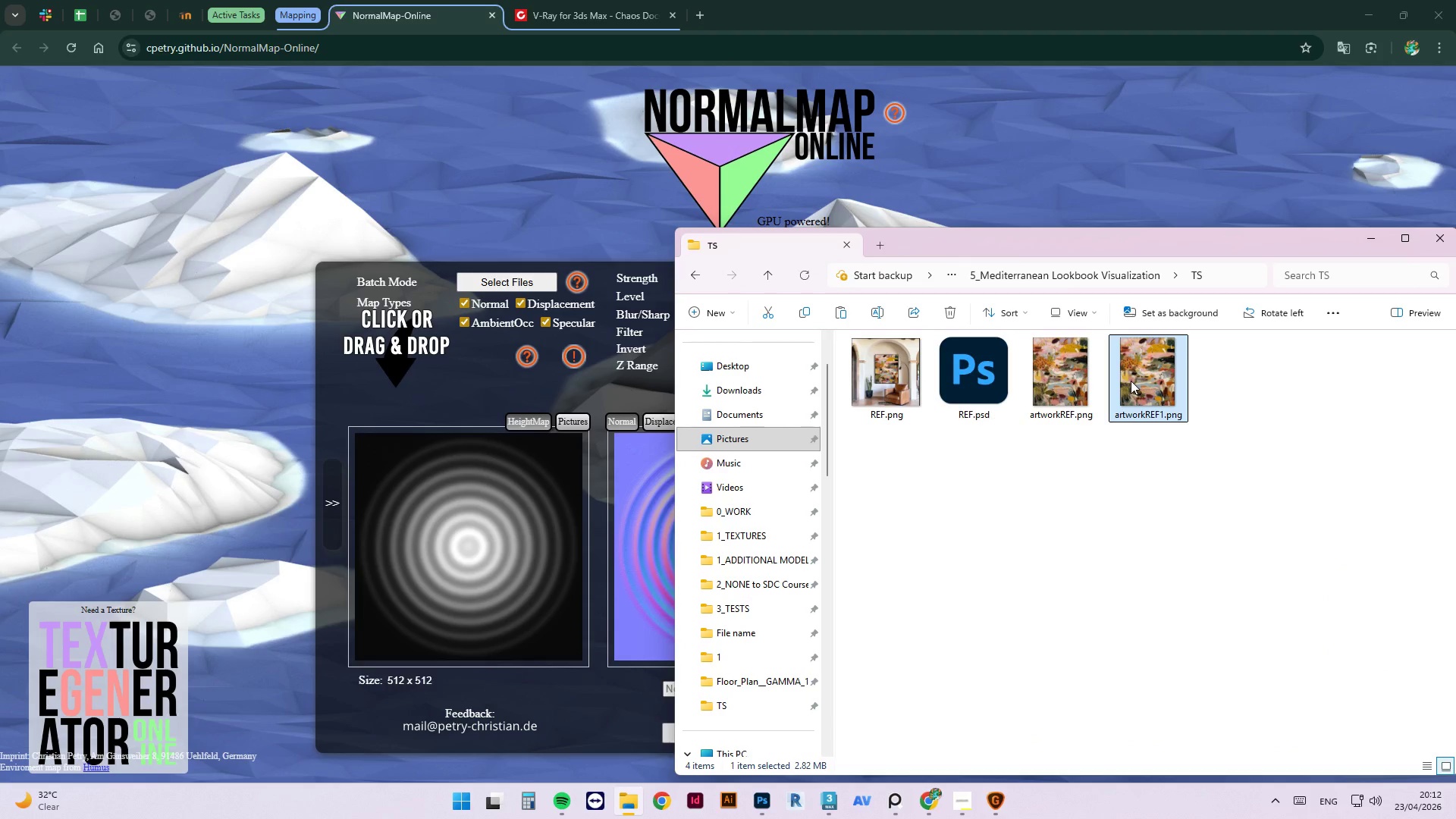 
double_click([1131, 381])
 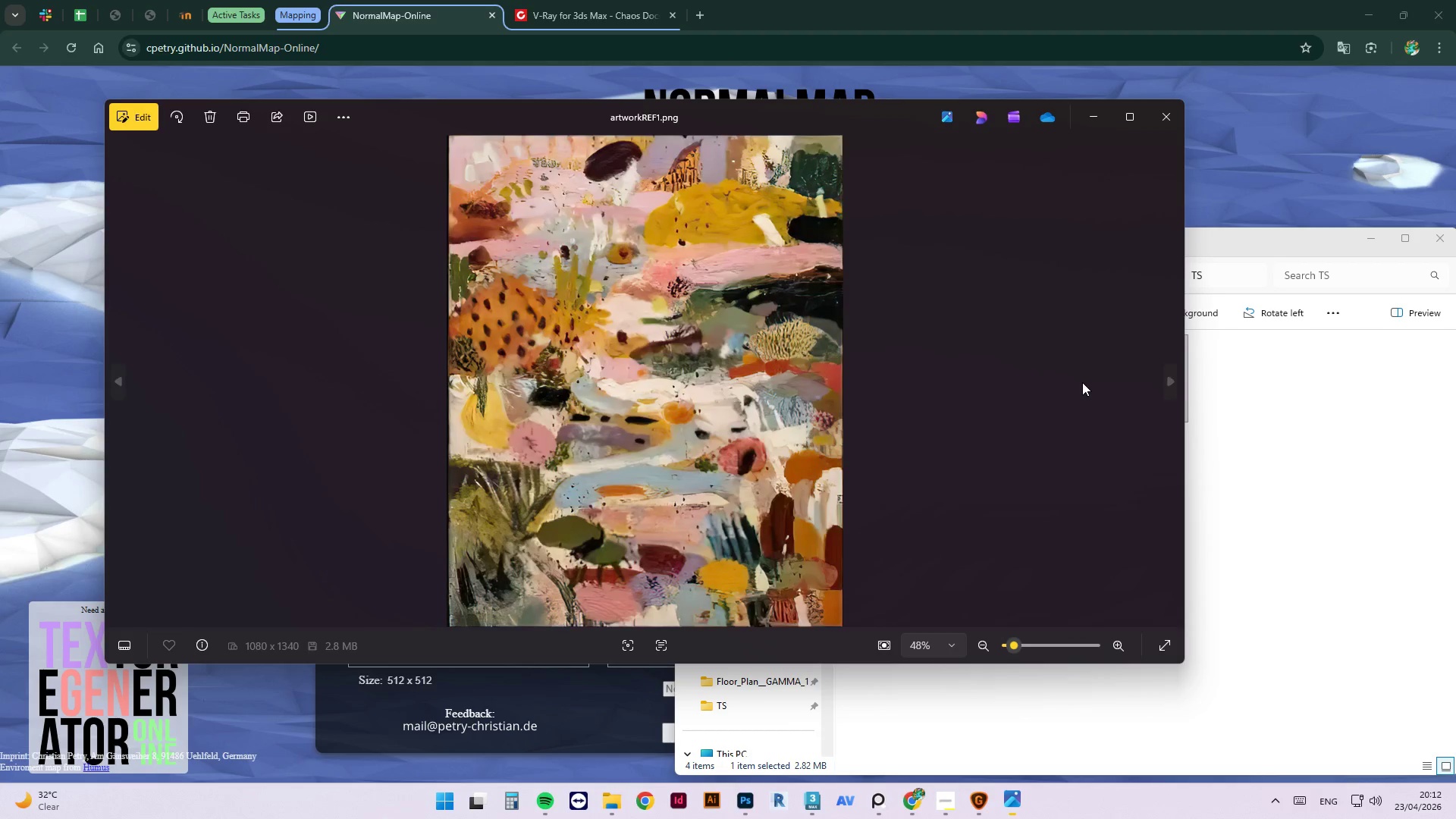 
key(ArrowLeft)
 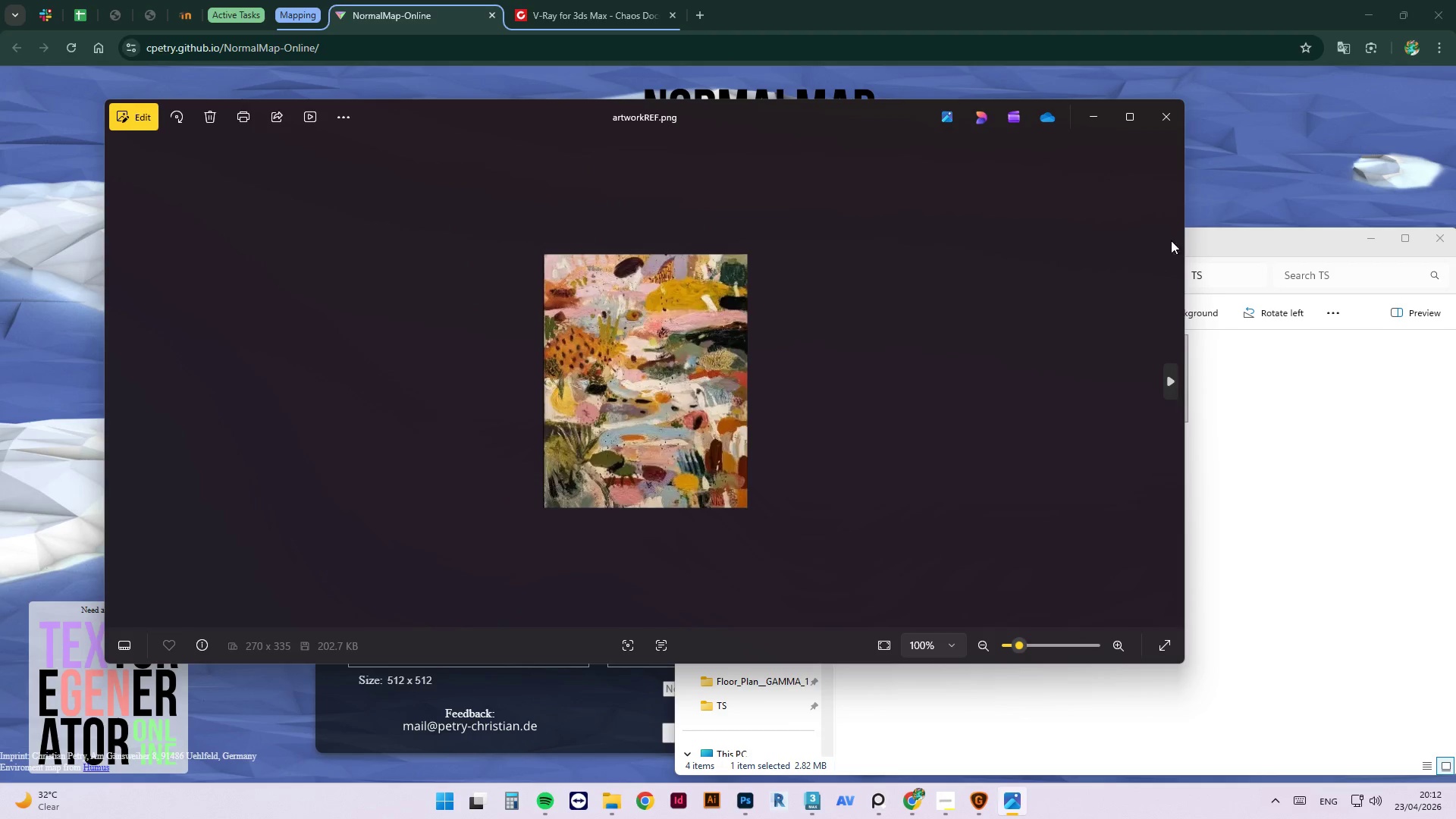 
left_click([1166, 118])
 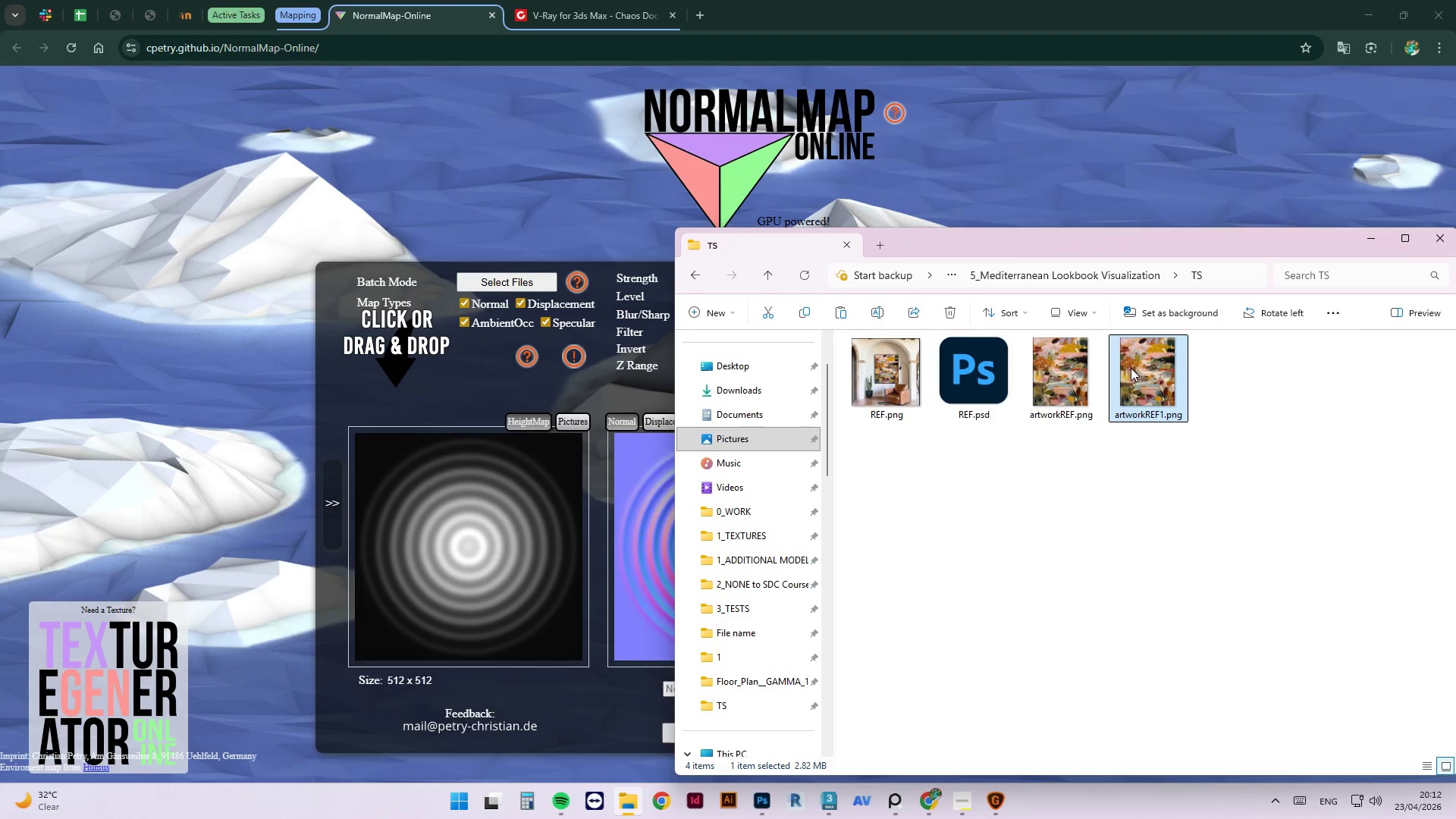 
left_click_drag(start_coordinate=[1145, 360], to_coordinate=[538, 517])
 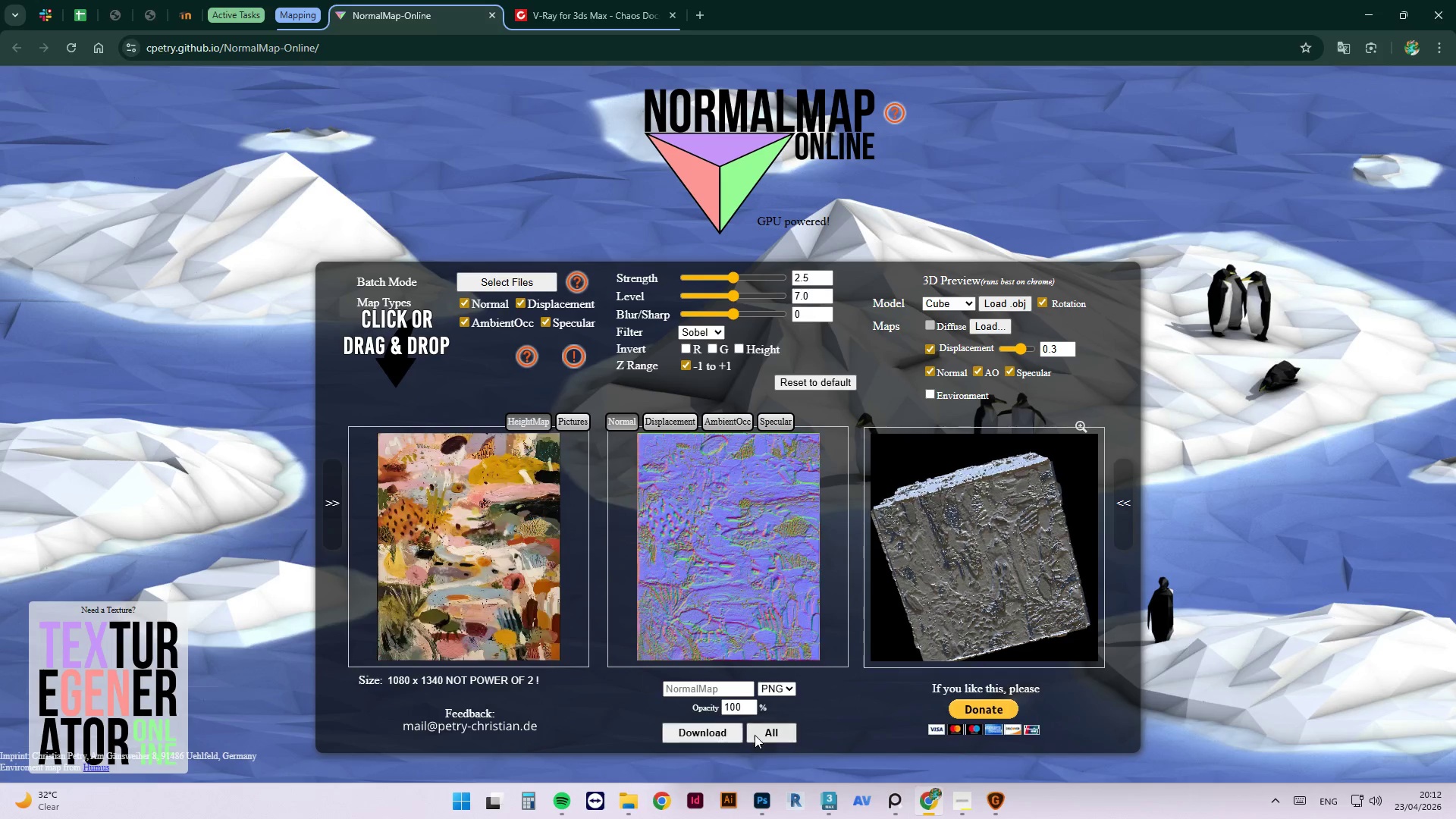 
wait(10.72)
 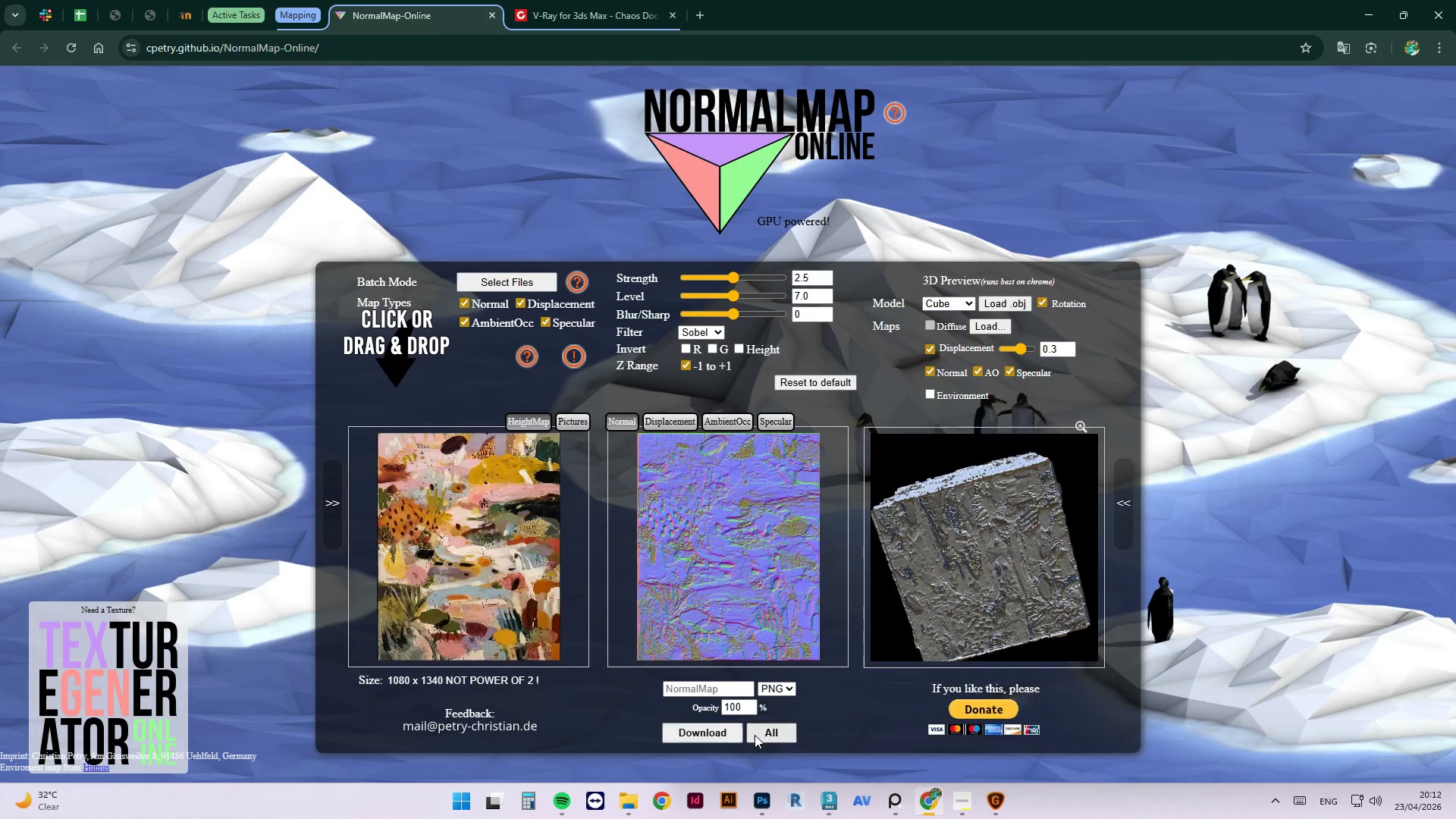 
left_click([1339, 85])
 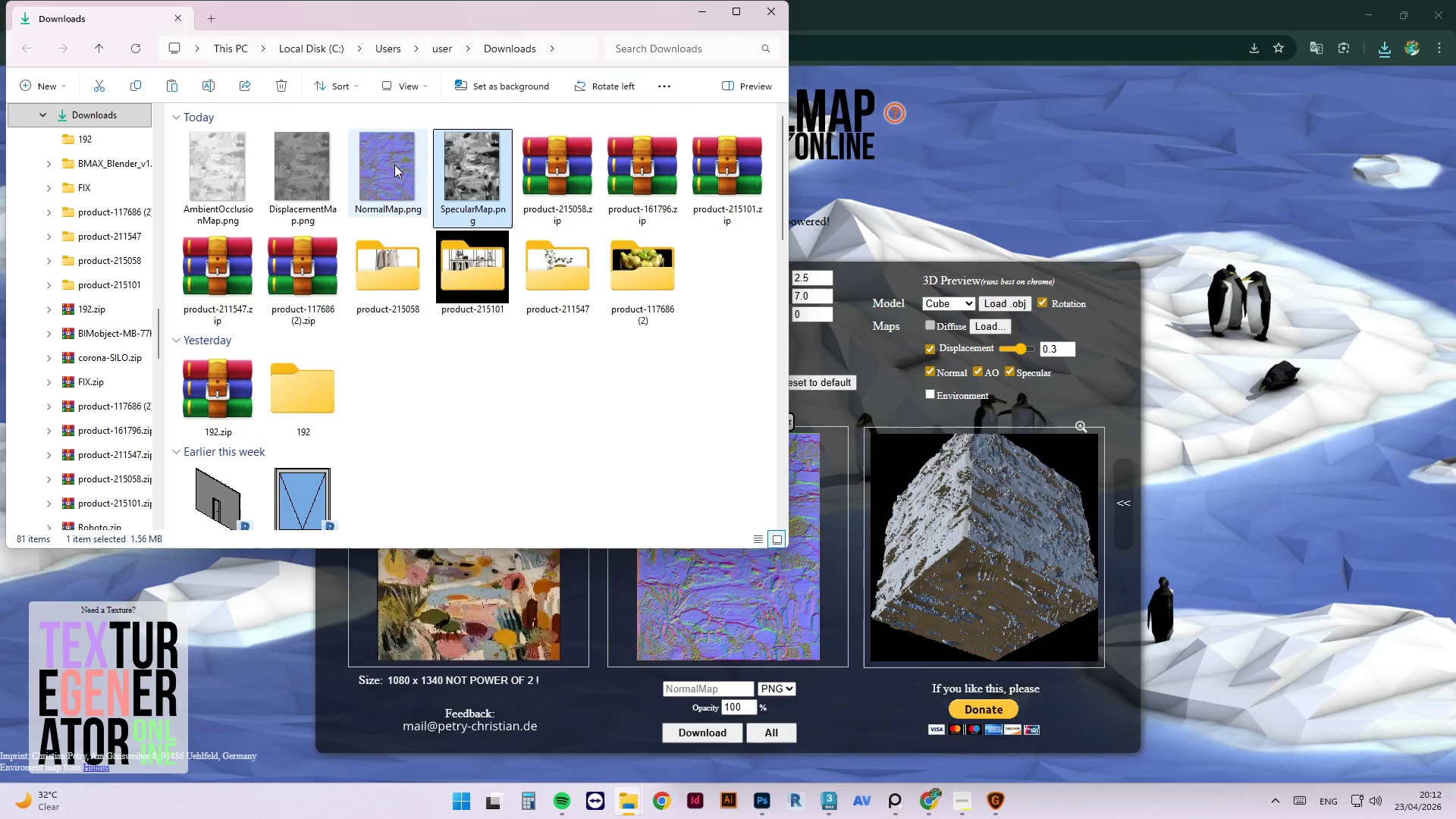 
hold_key(key=ShiftLeft, duration=0.83)
left_click([212, 187])
 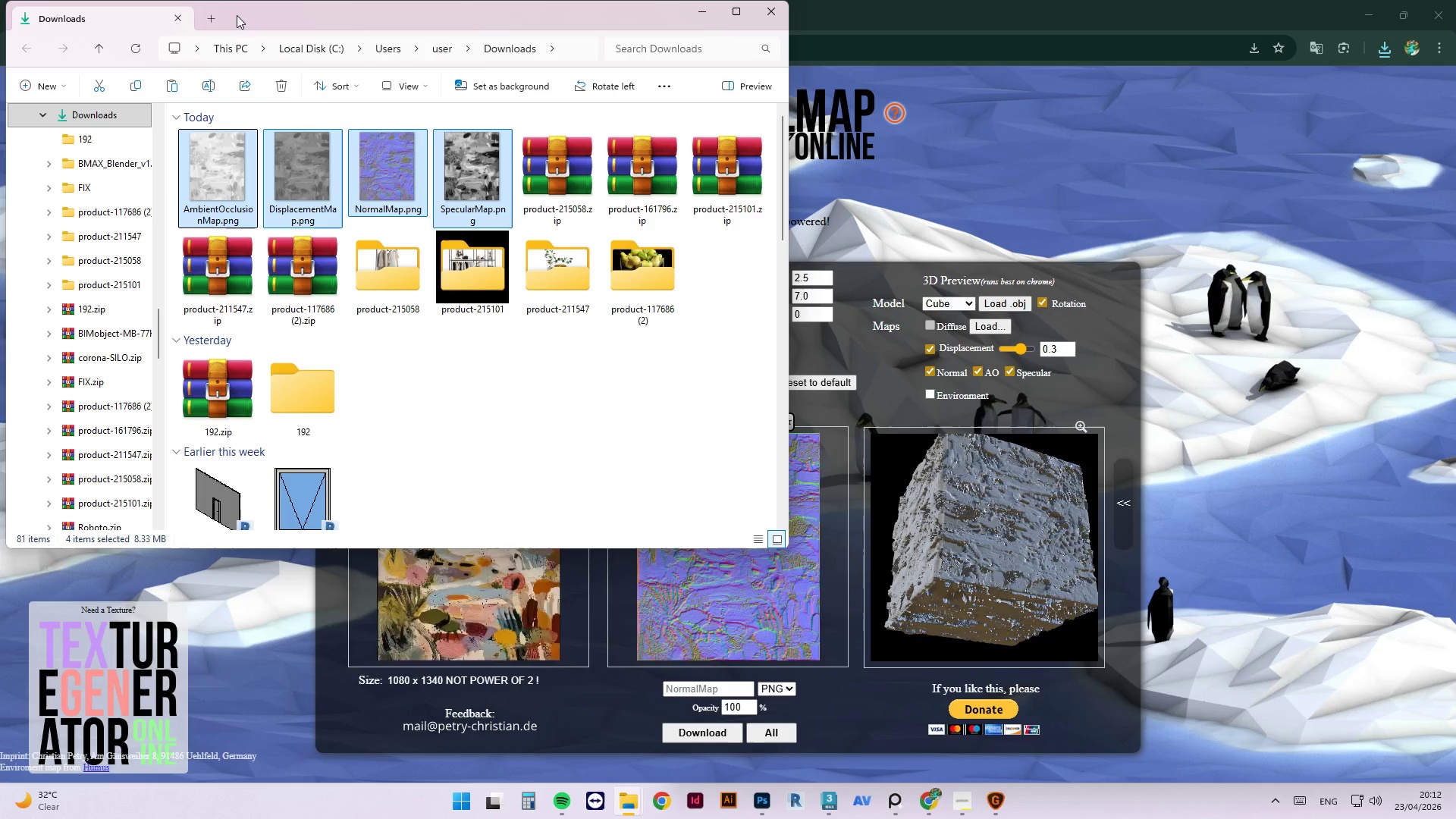 
left_click([209, 12])
 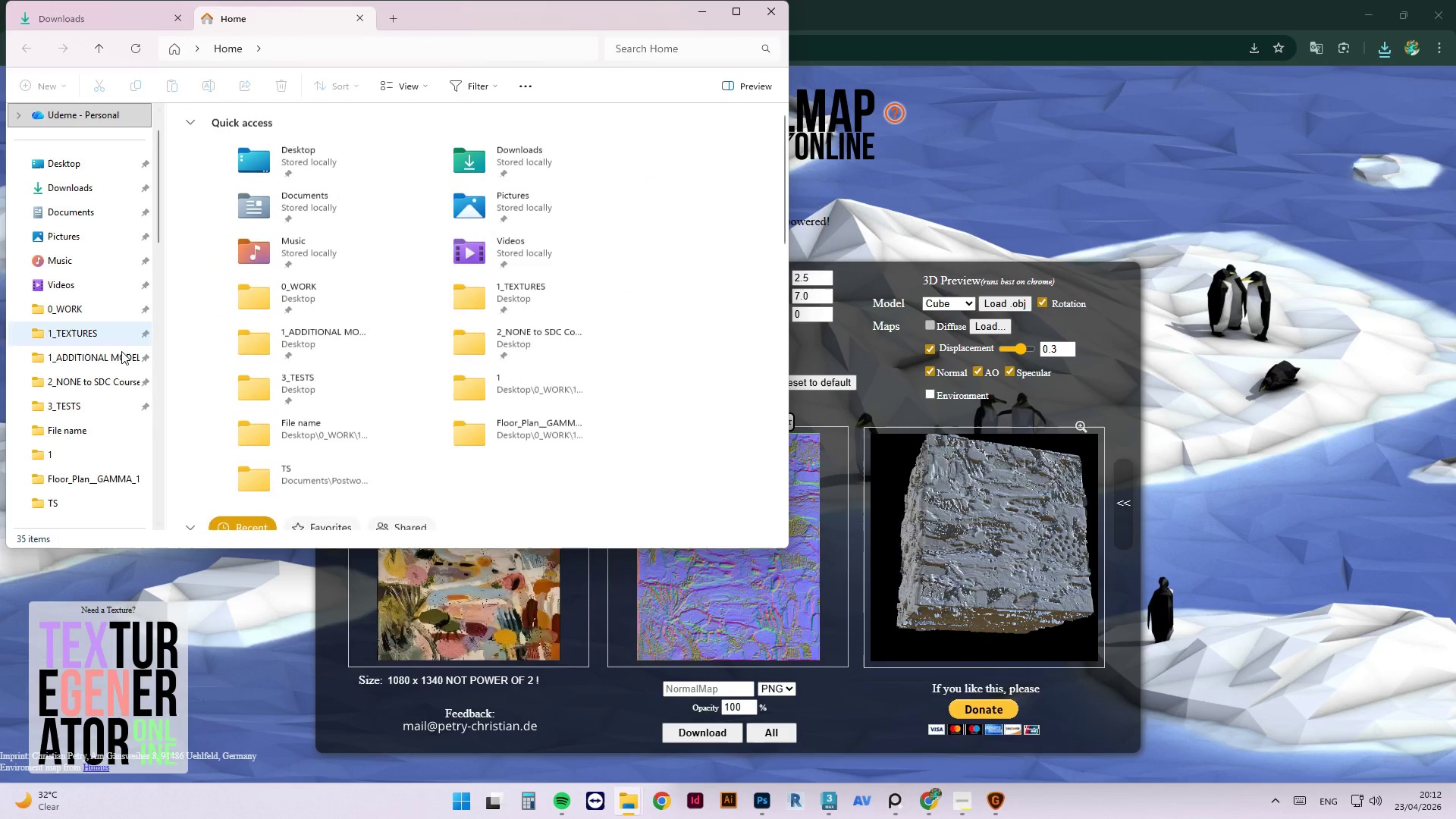 
left_click([60, 497])
 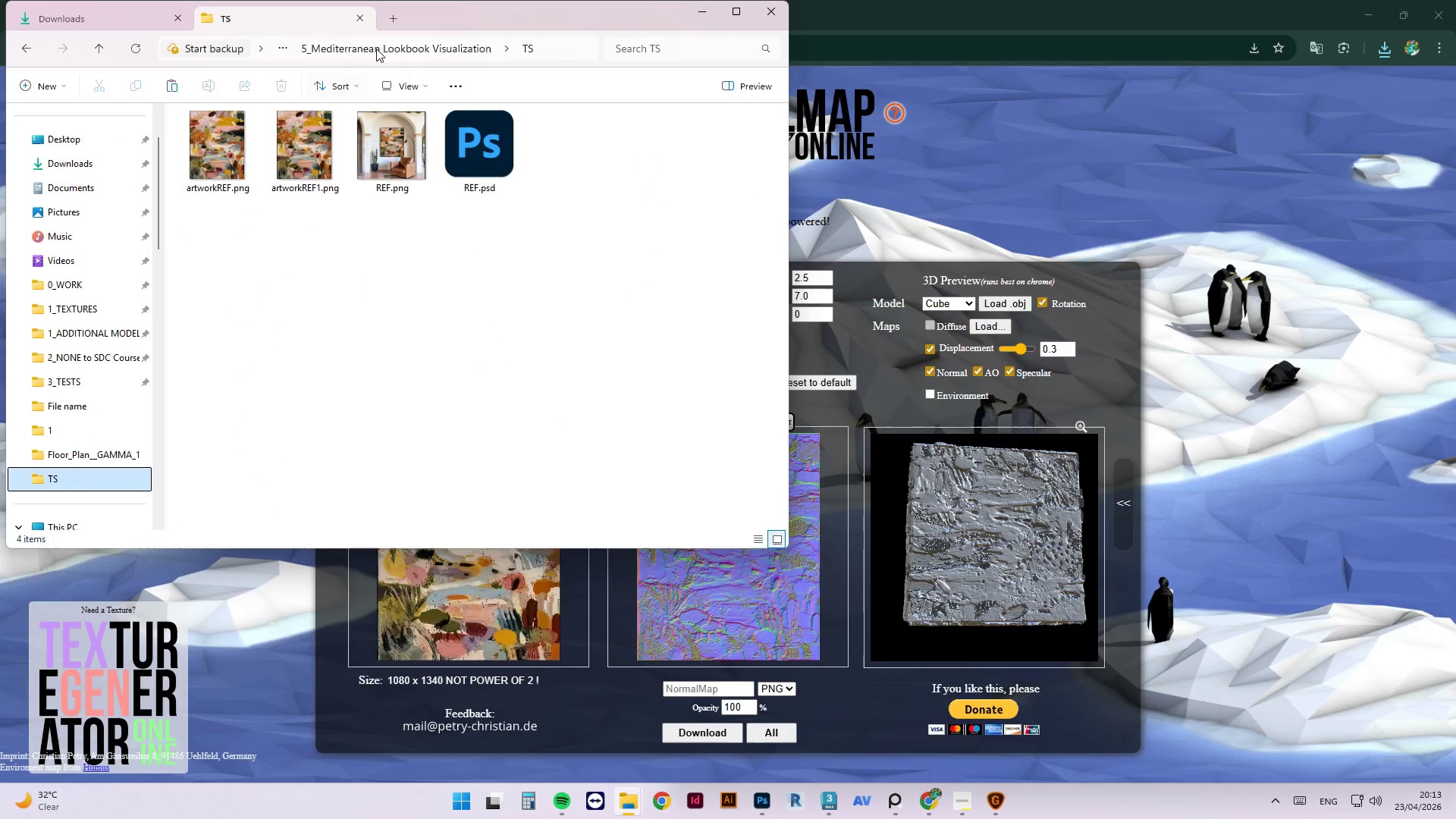 
left_click([376, 46])
 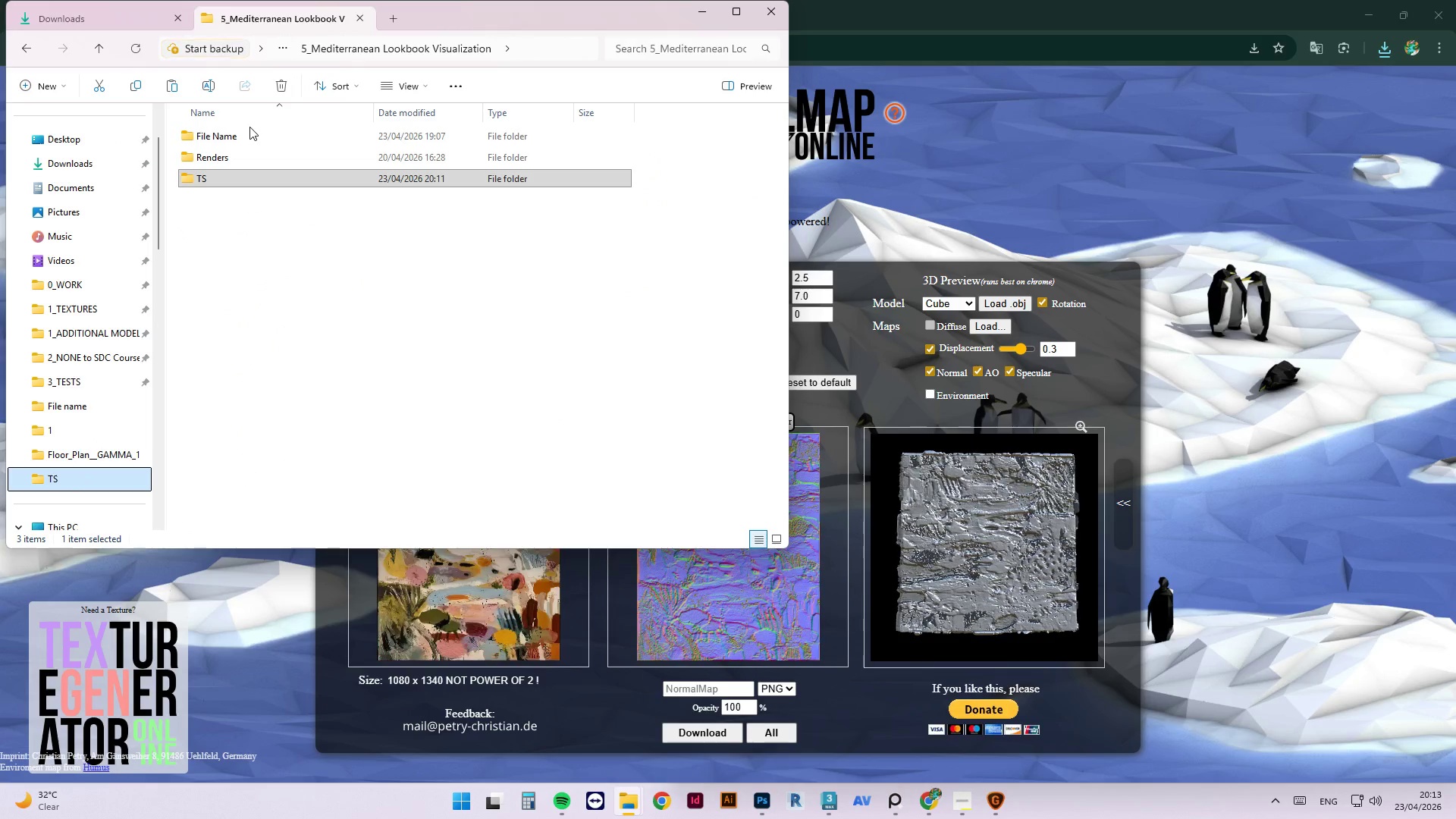 
double_click([249, 130])
 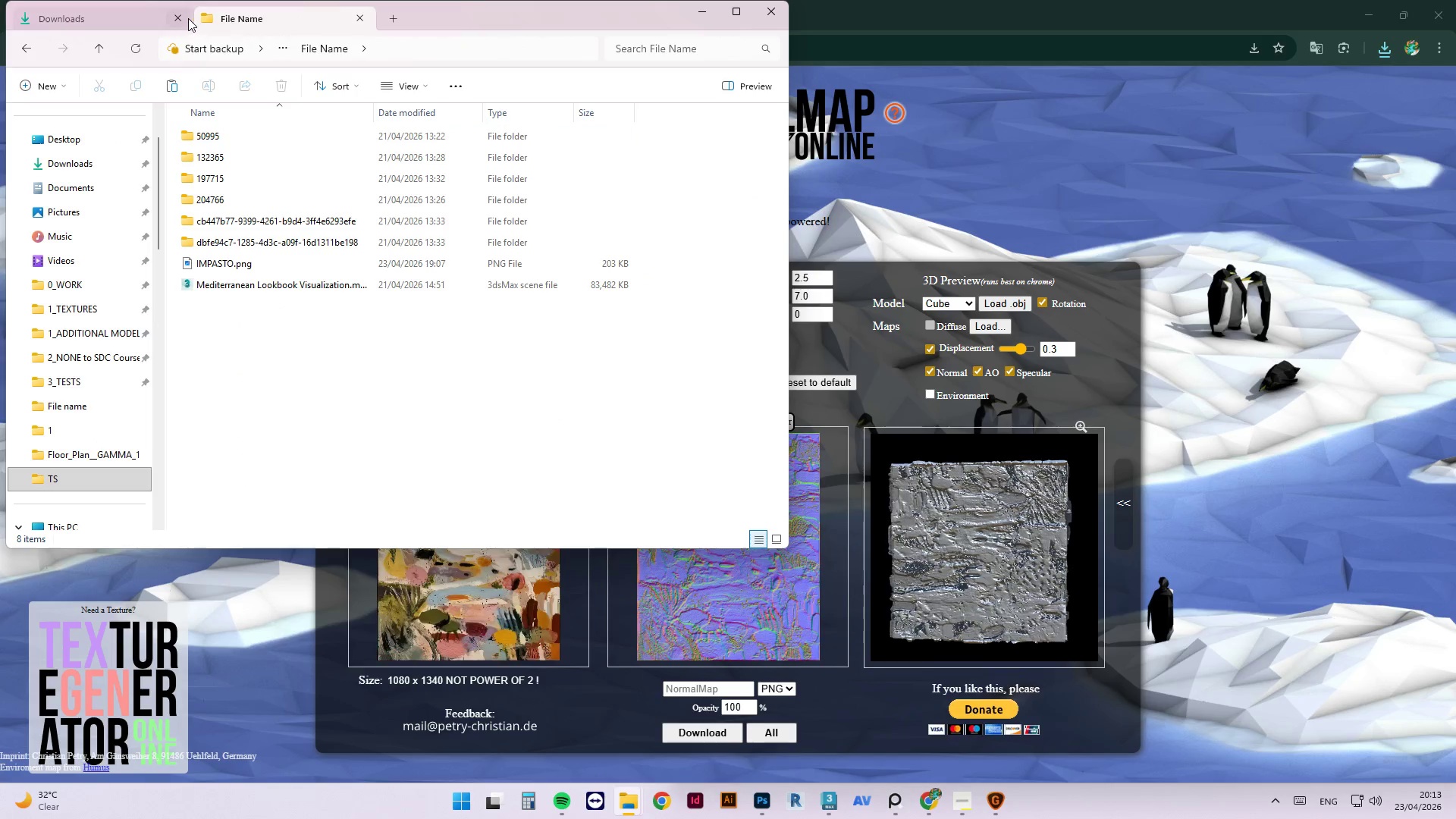 
left_click([142, 23])
 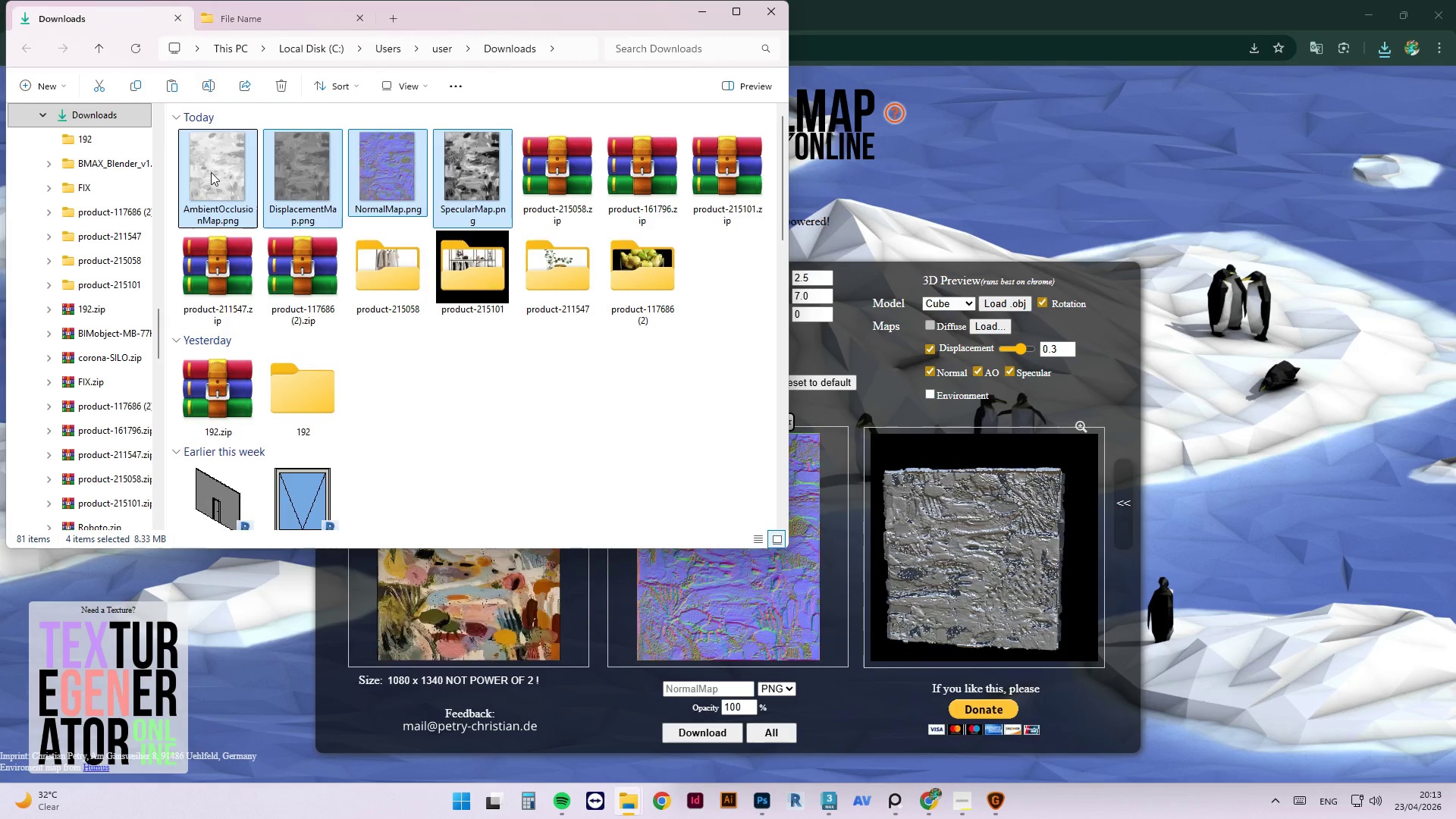 
left_click_drag(start_coordinate=[211, 174], to_coordinate=[456, 402])
 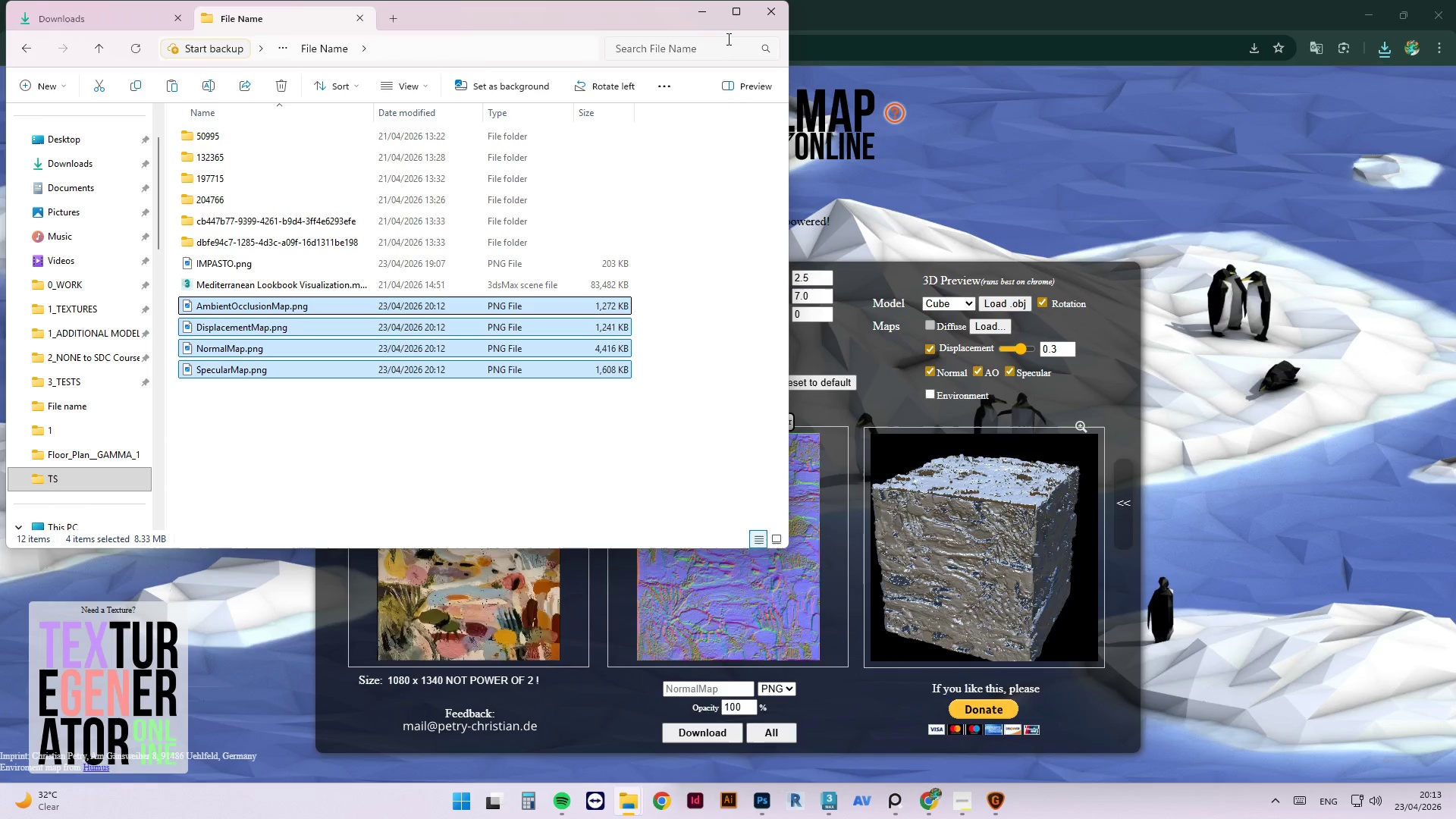 
left_click([706, 10])
 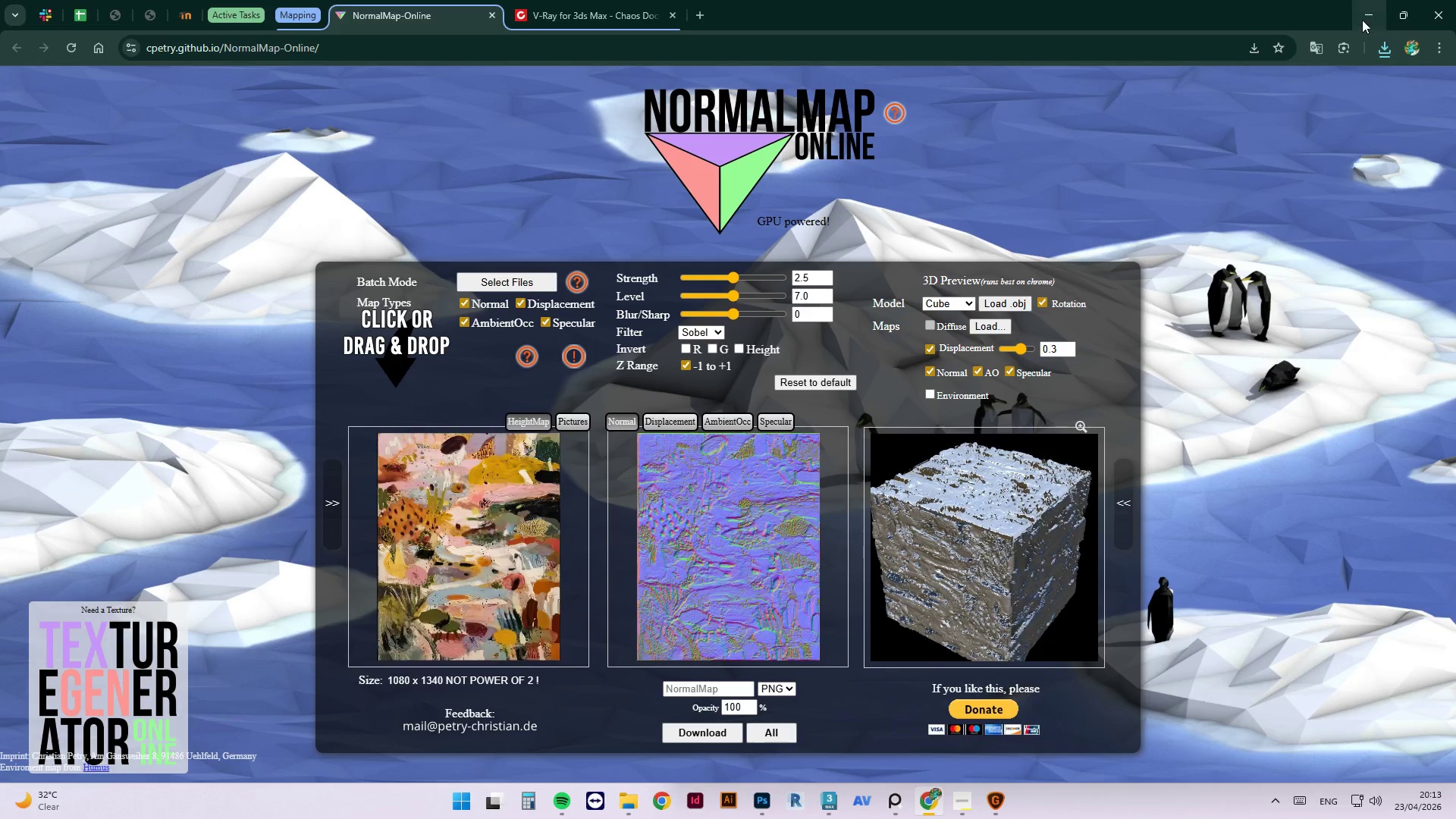 
left_click([1362, 20])
 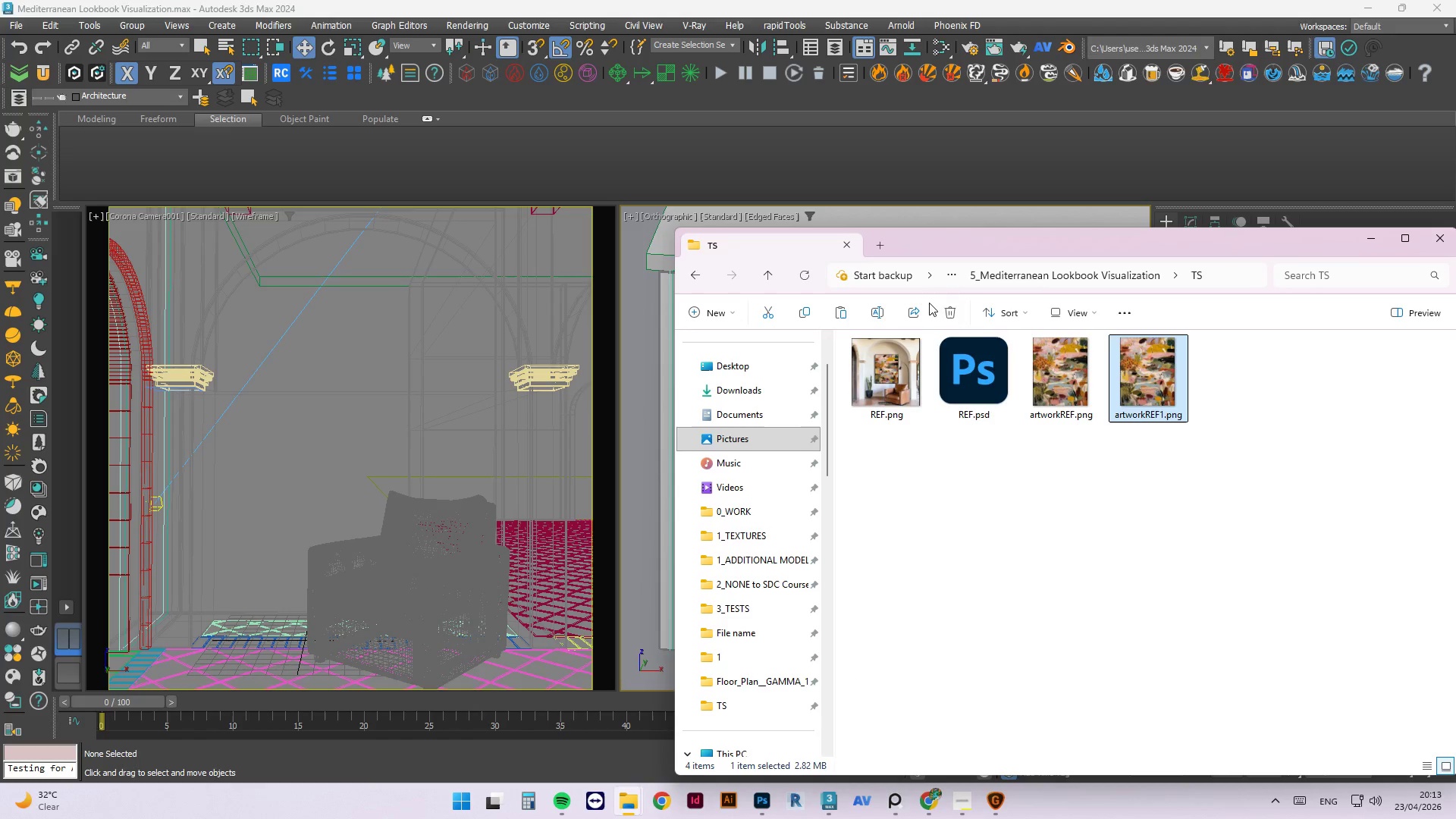 
left_click([764, 314])
 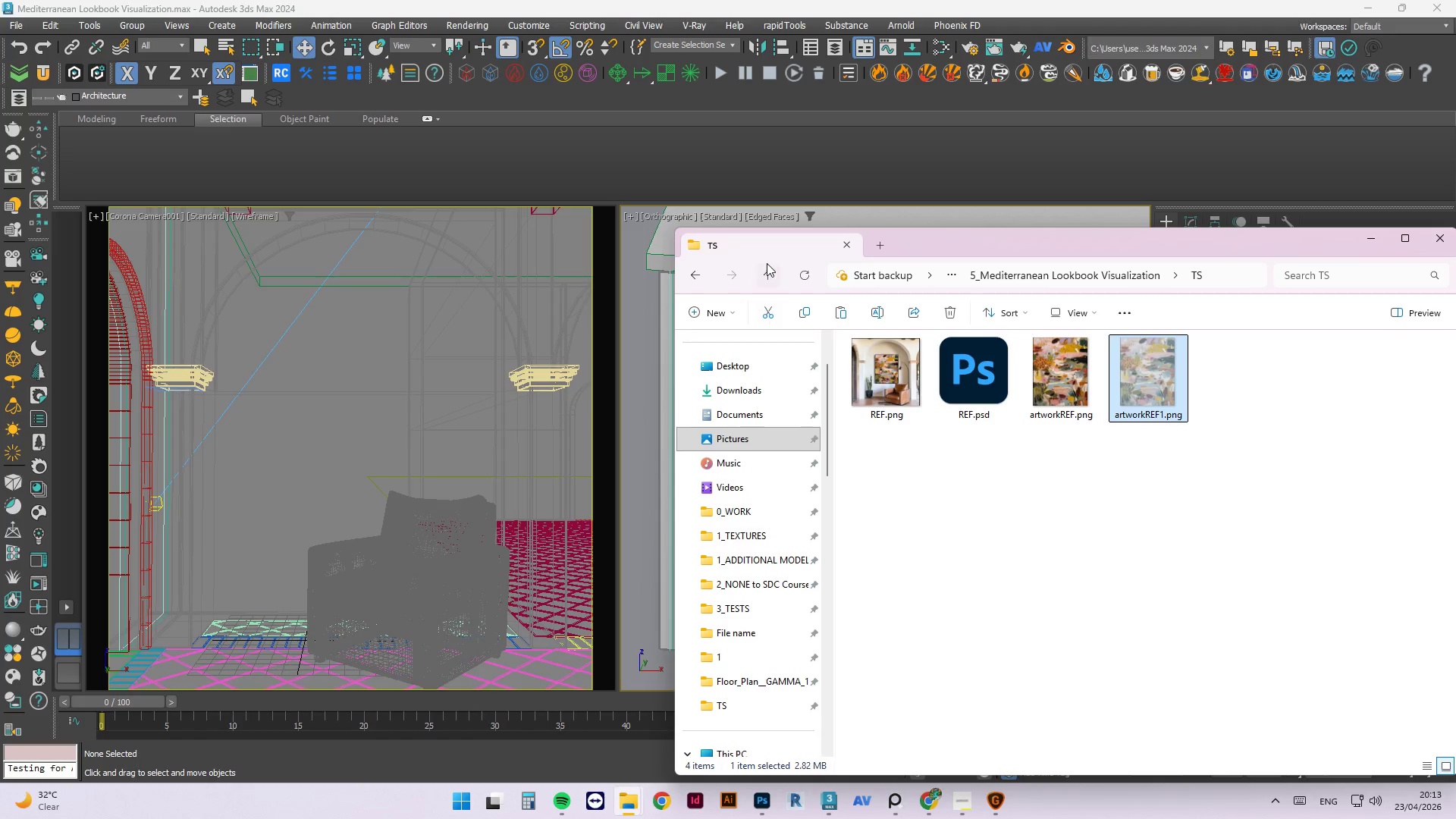 
left_click([763, 263])
 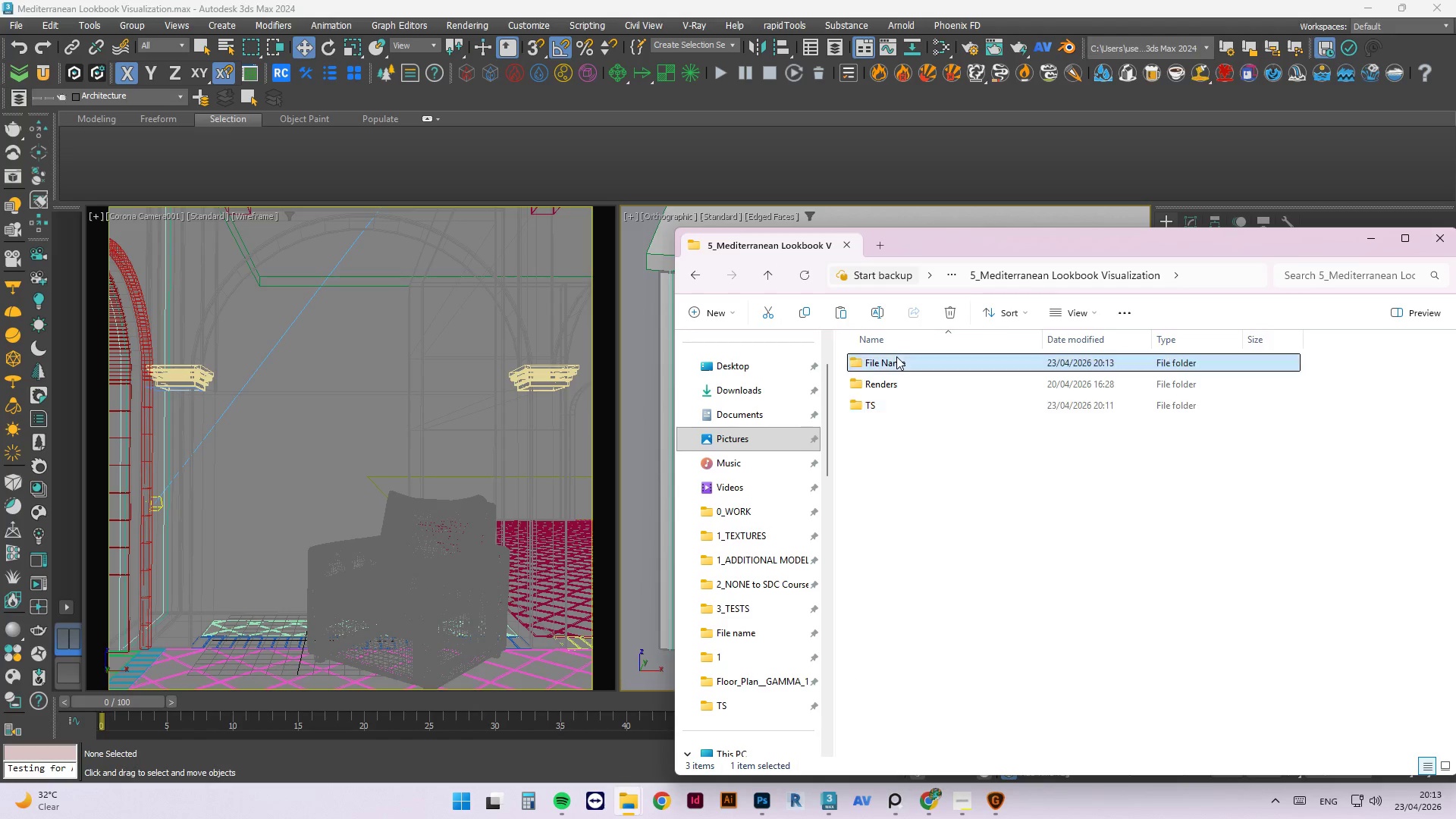 
double_click([896, 356])
 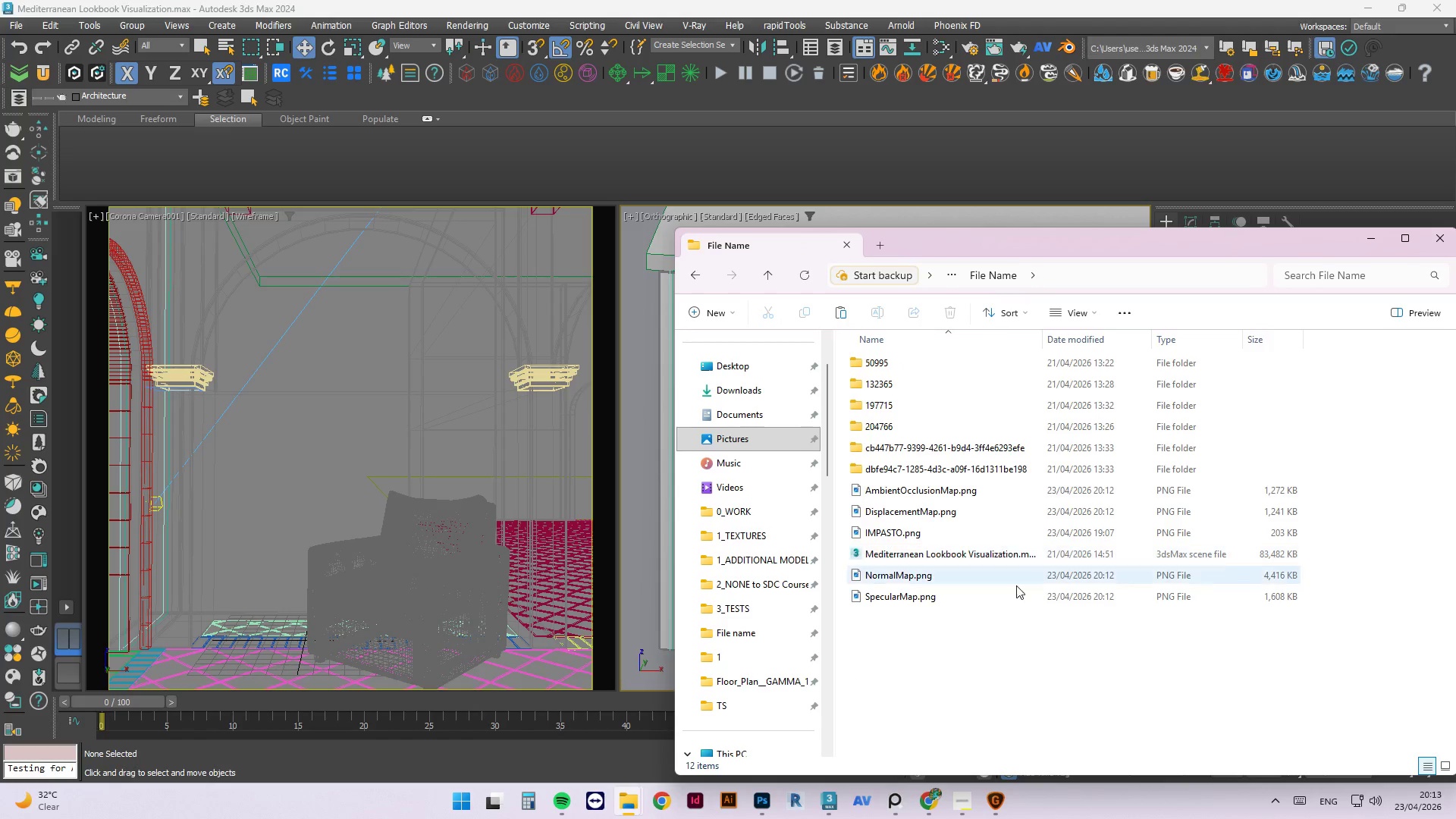 
left_click([1028, 613])
 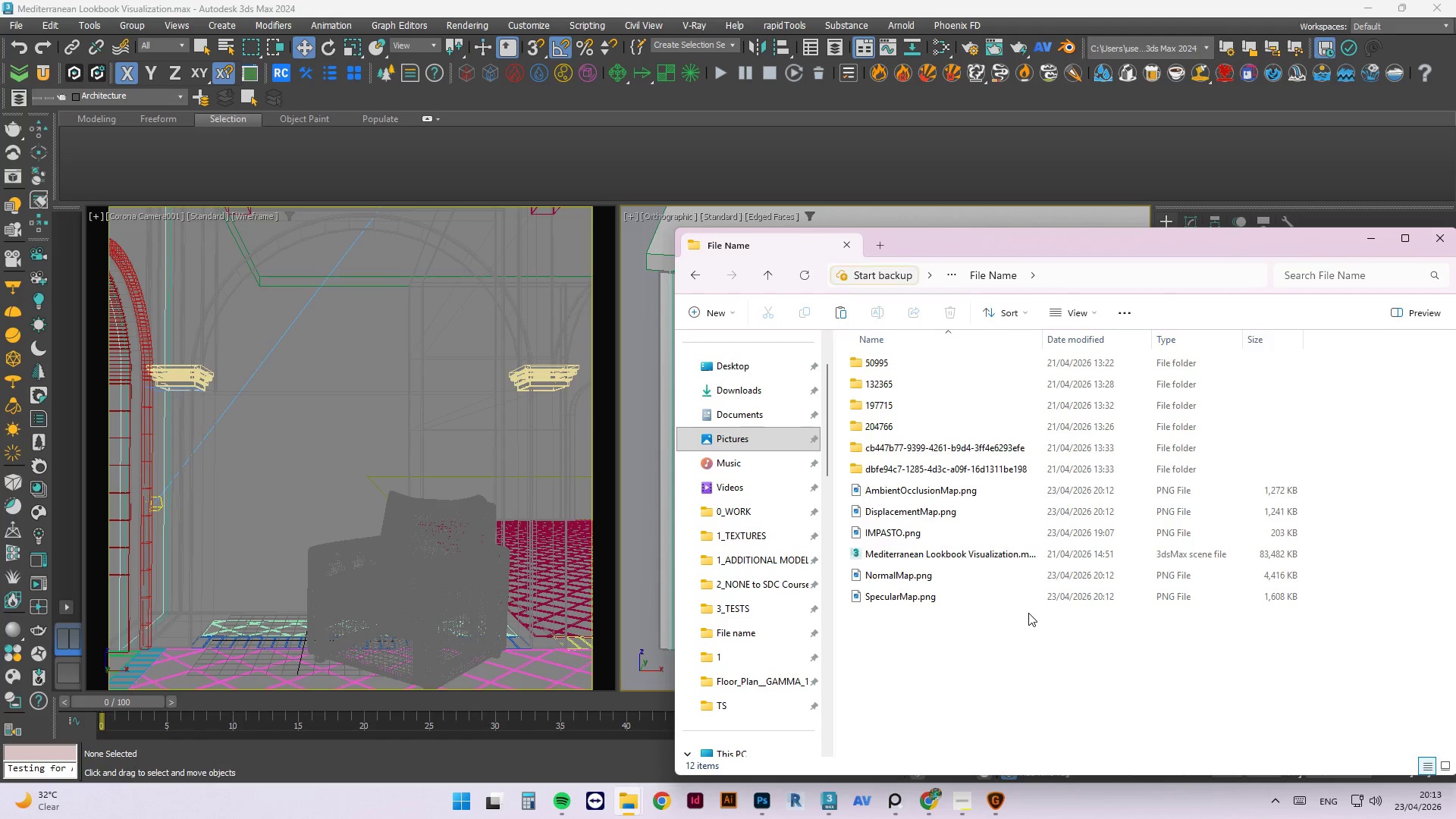 
key(Control+V)
 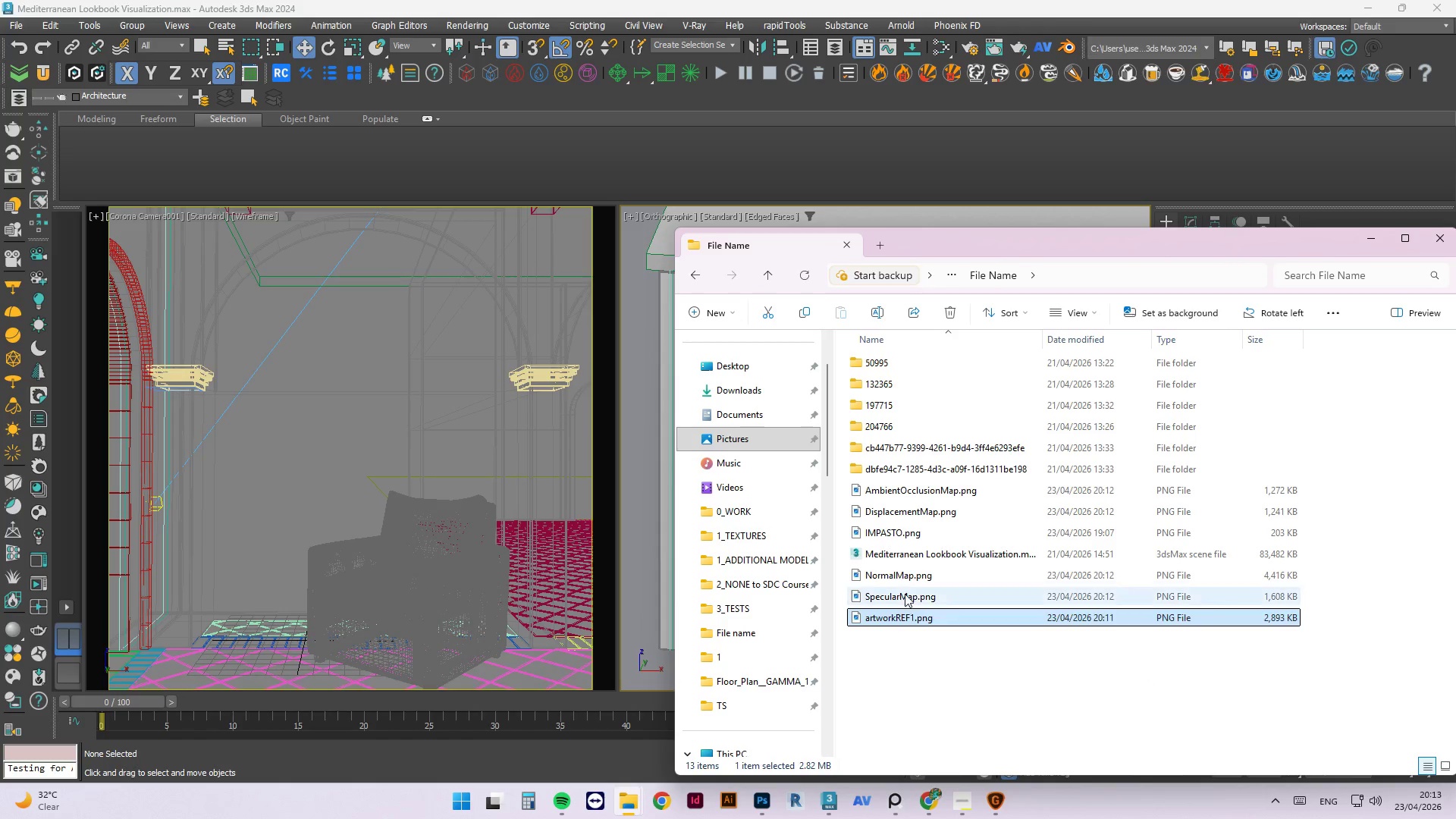 
key(F2)
 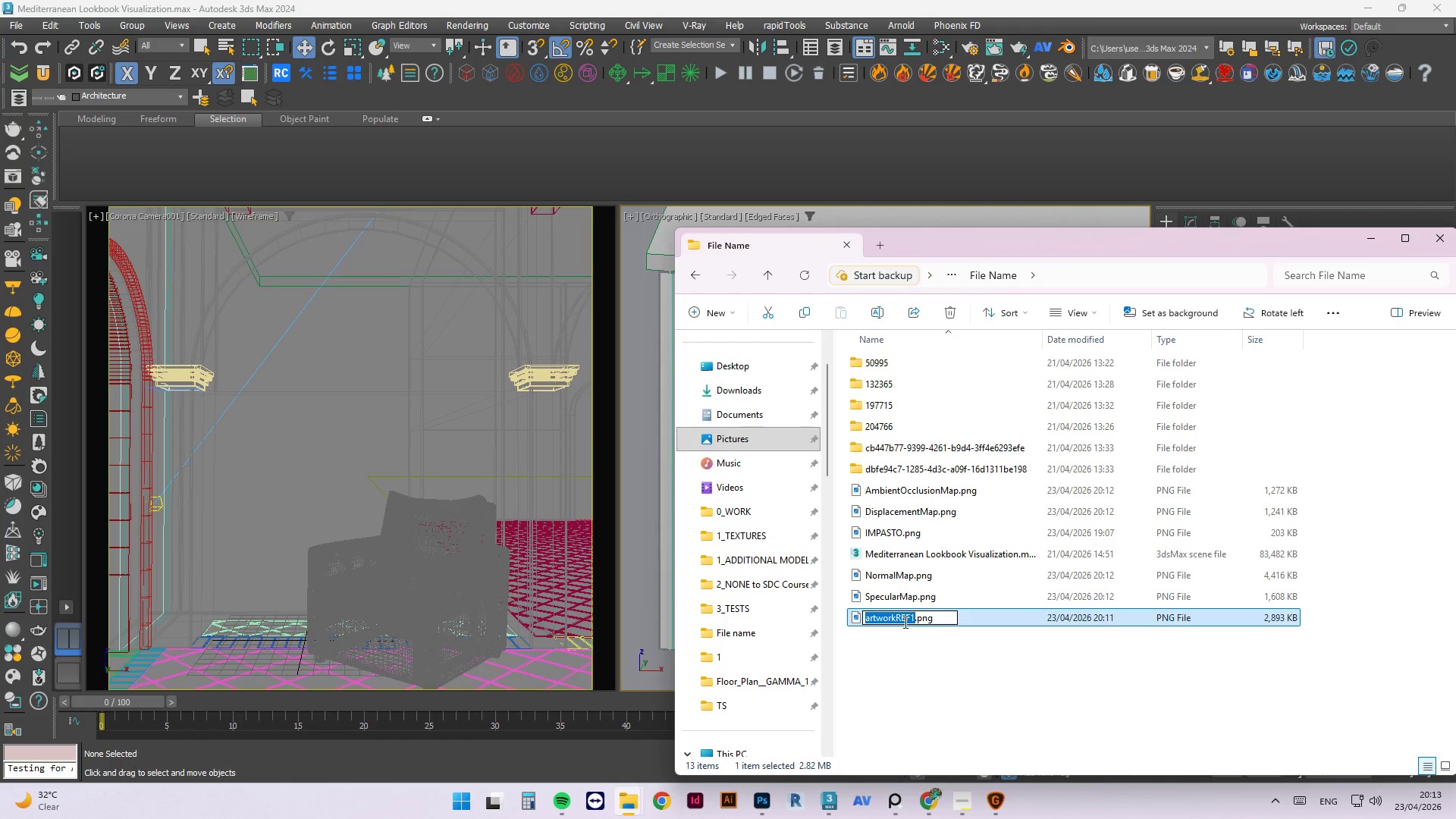 
key(Control+C)
 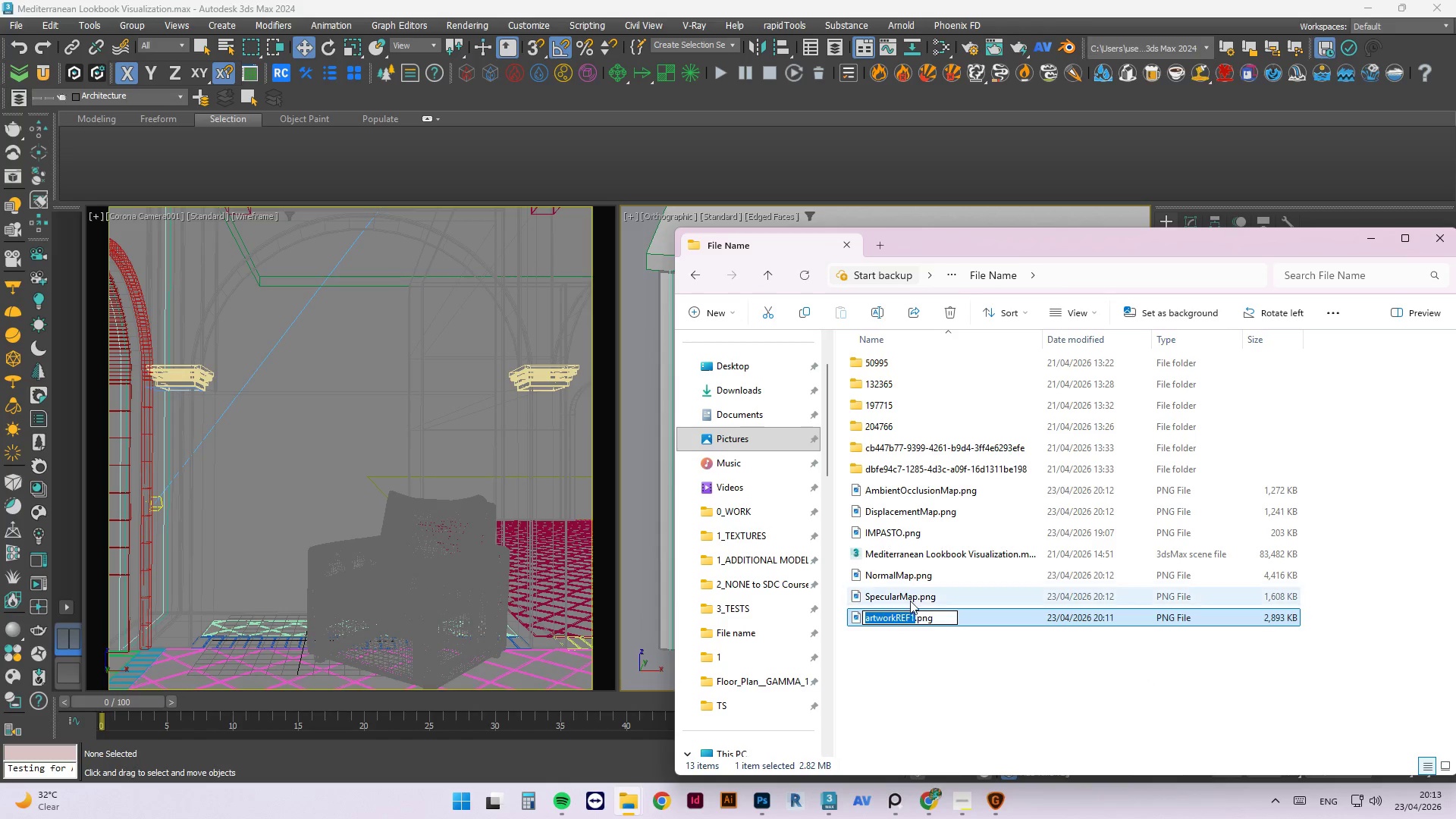 
left_click([911, 598])
 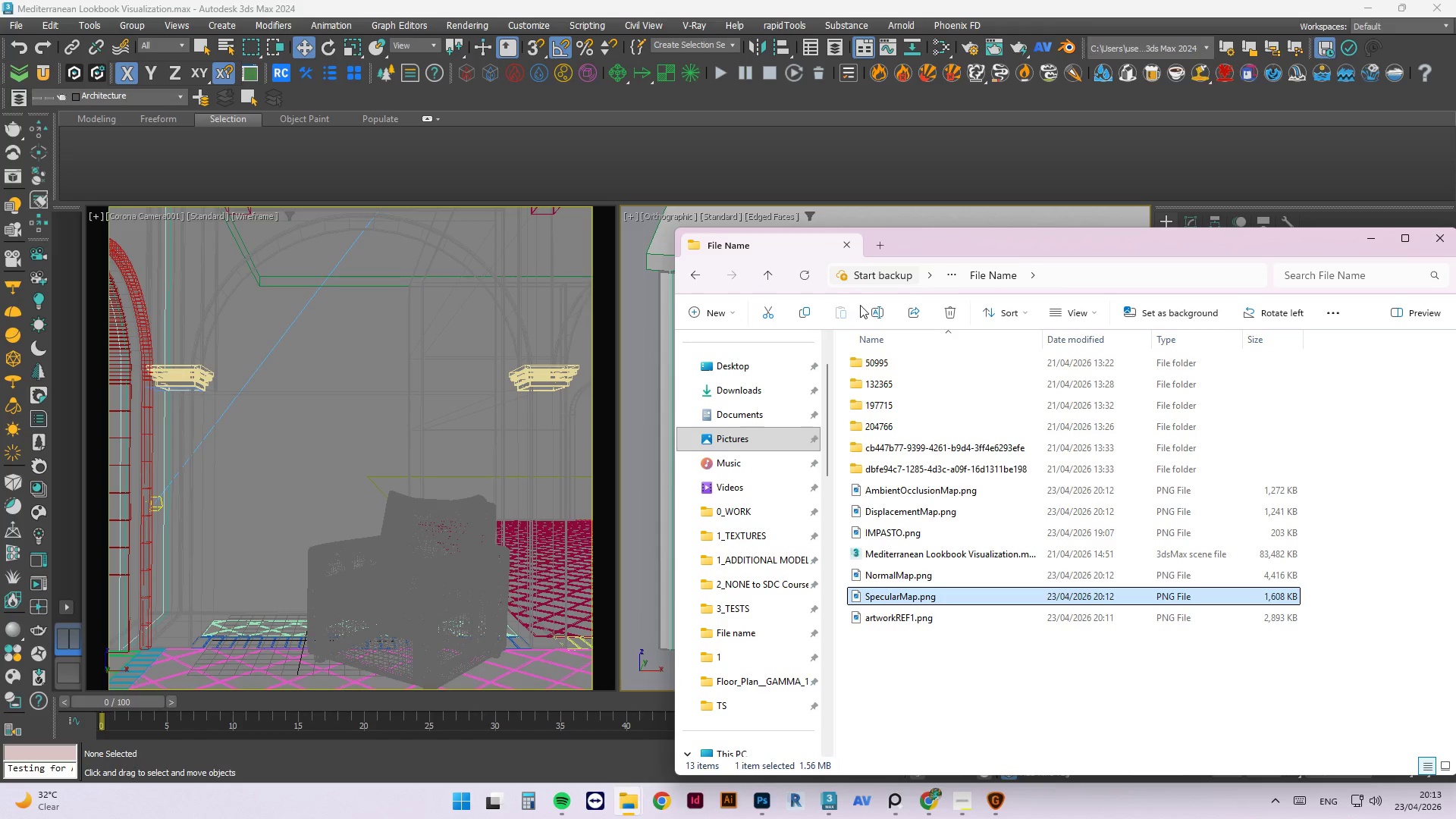 
left_click_drag(start_coordinate=[868, 310], to_coordinate=[874, 309])
 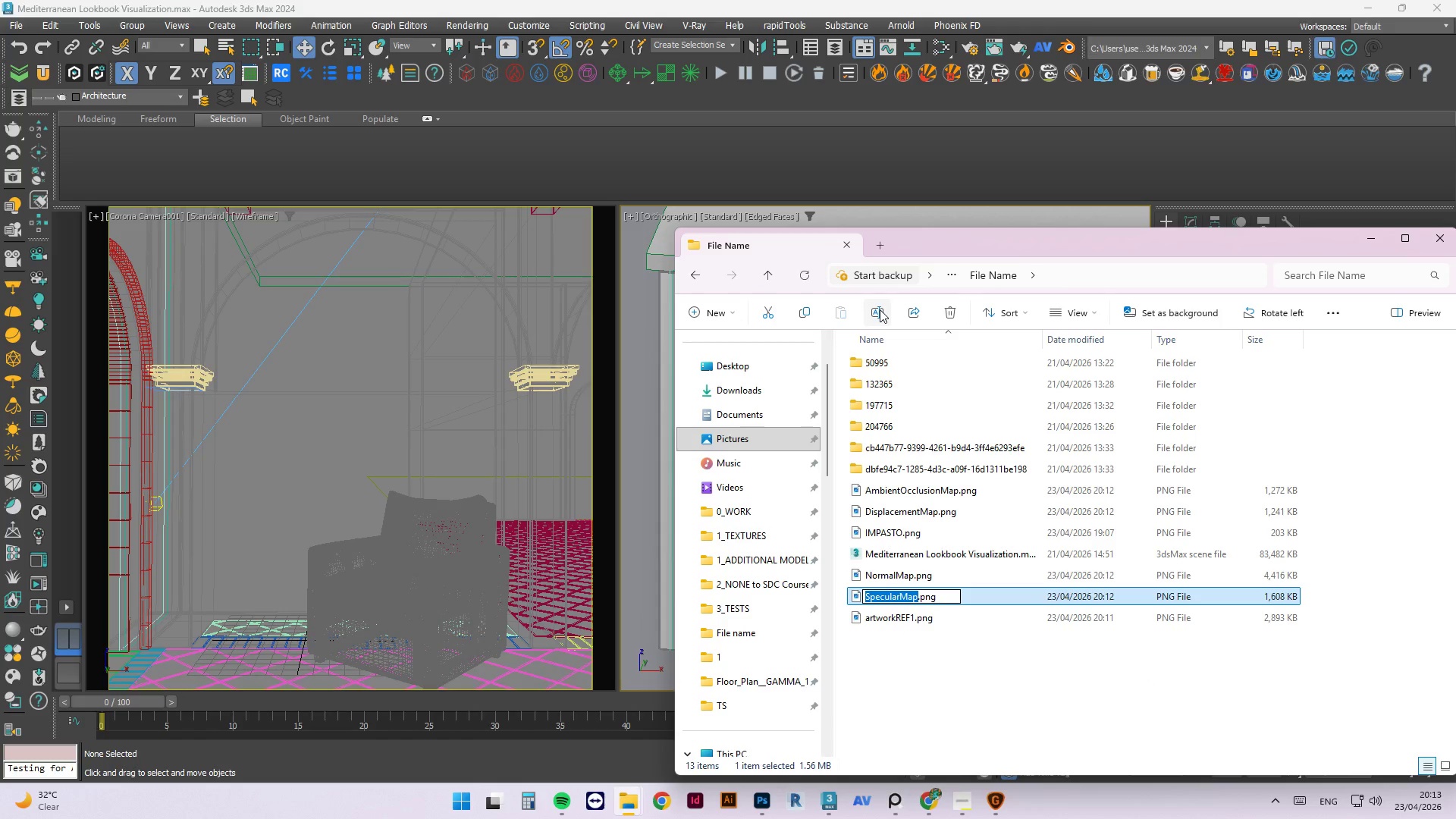 
key(ArrowLeft)
 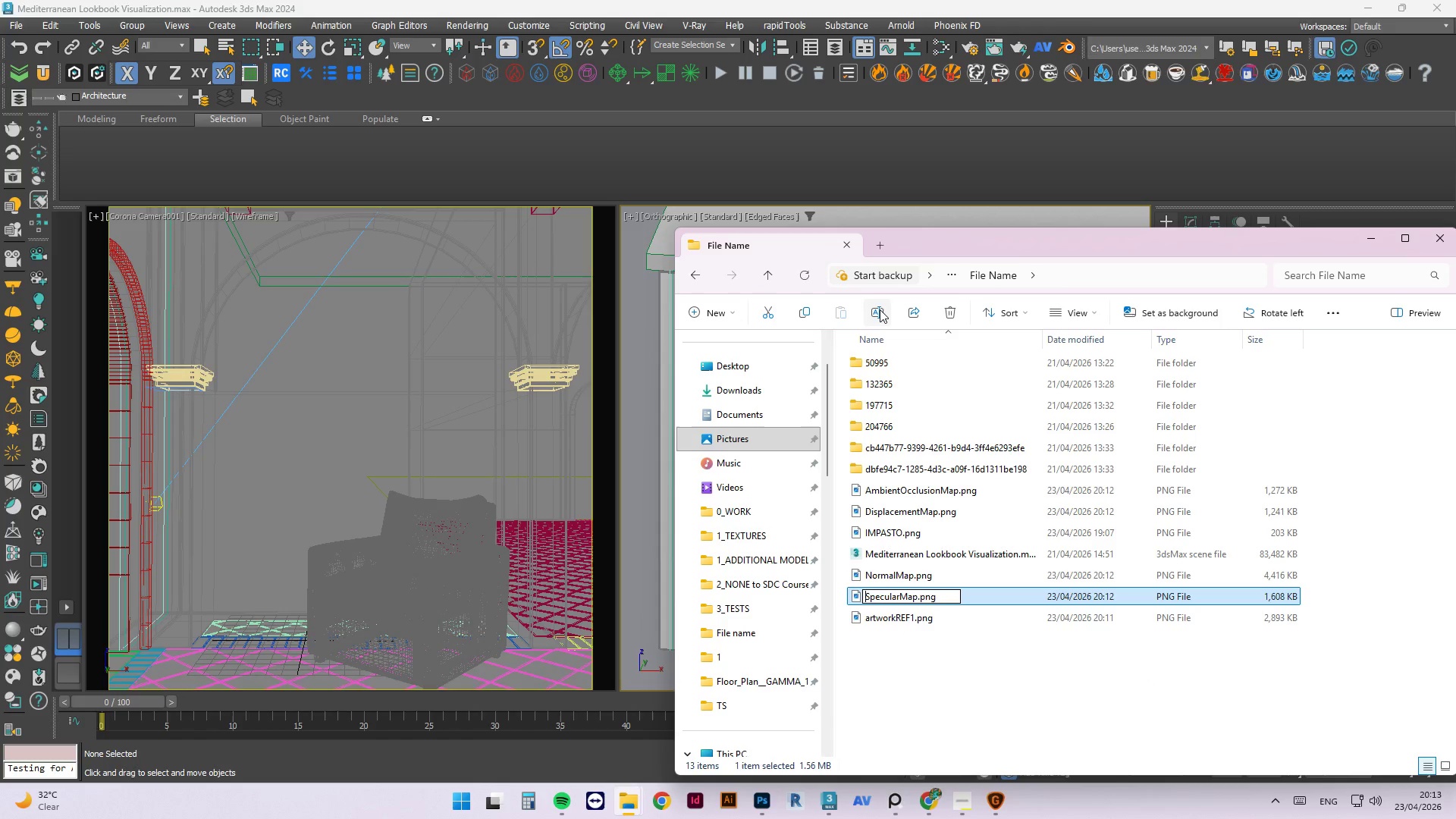 
key(Control+ControlLeft)
 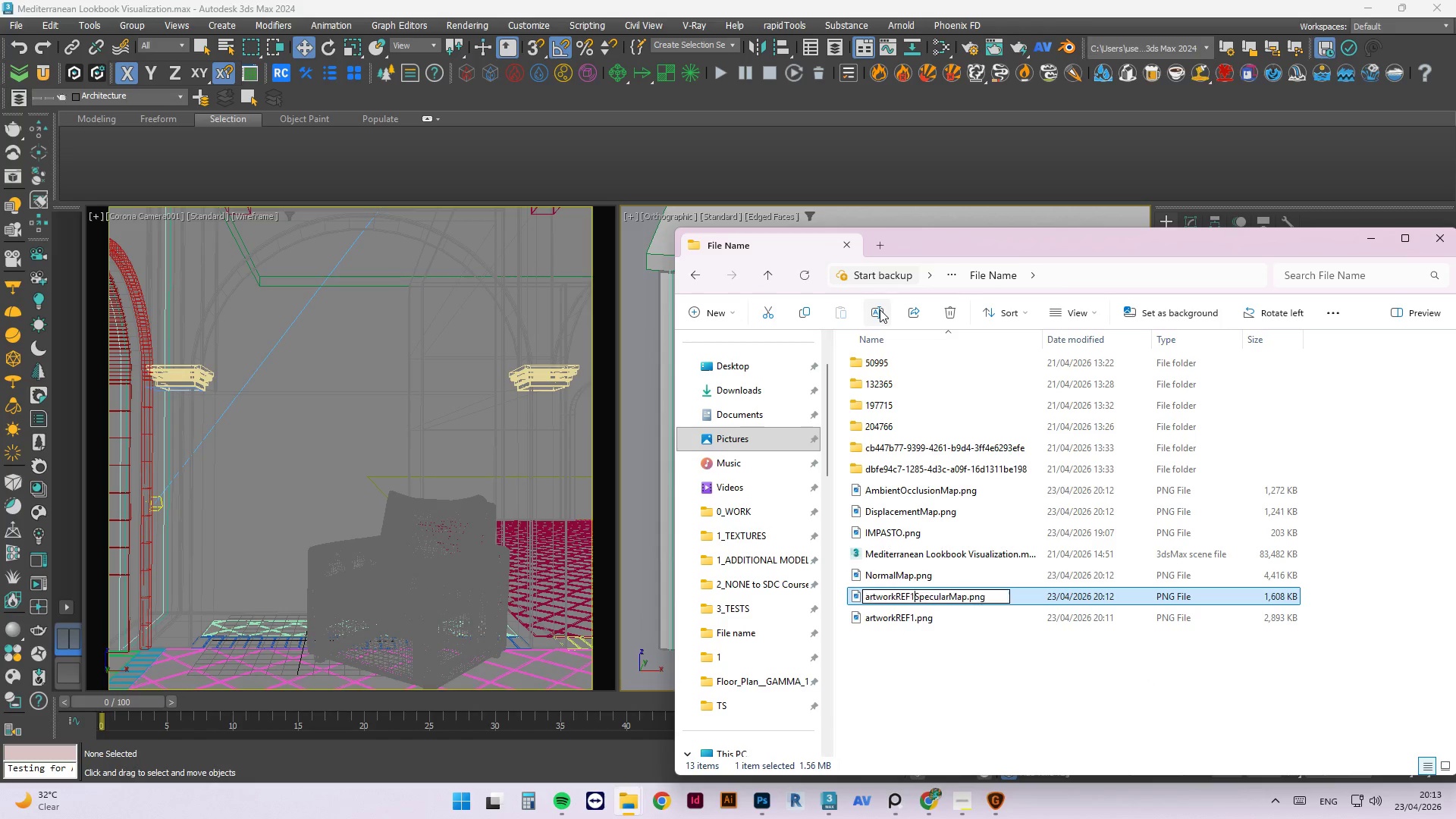 
key(Control+V)
 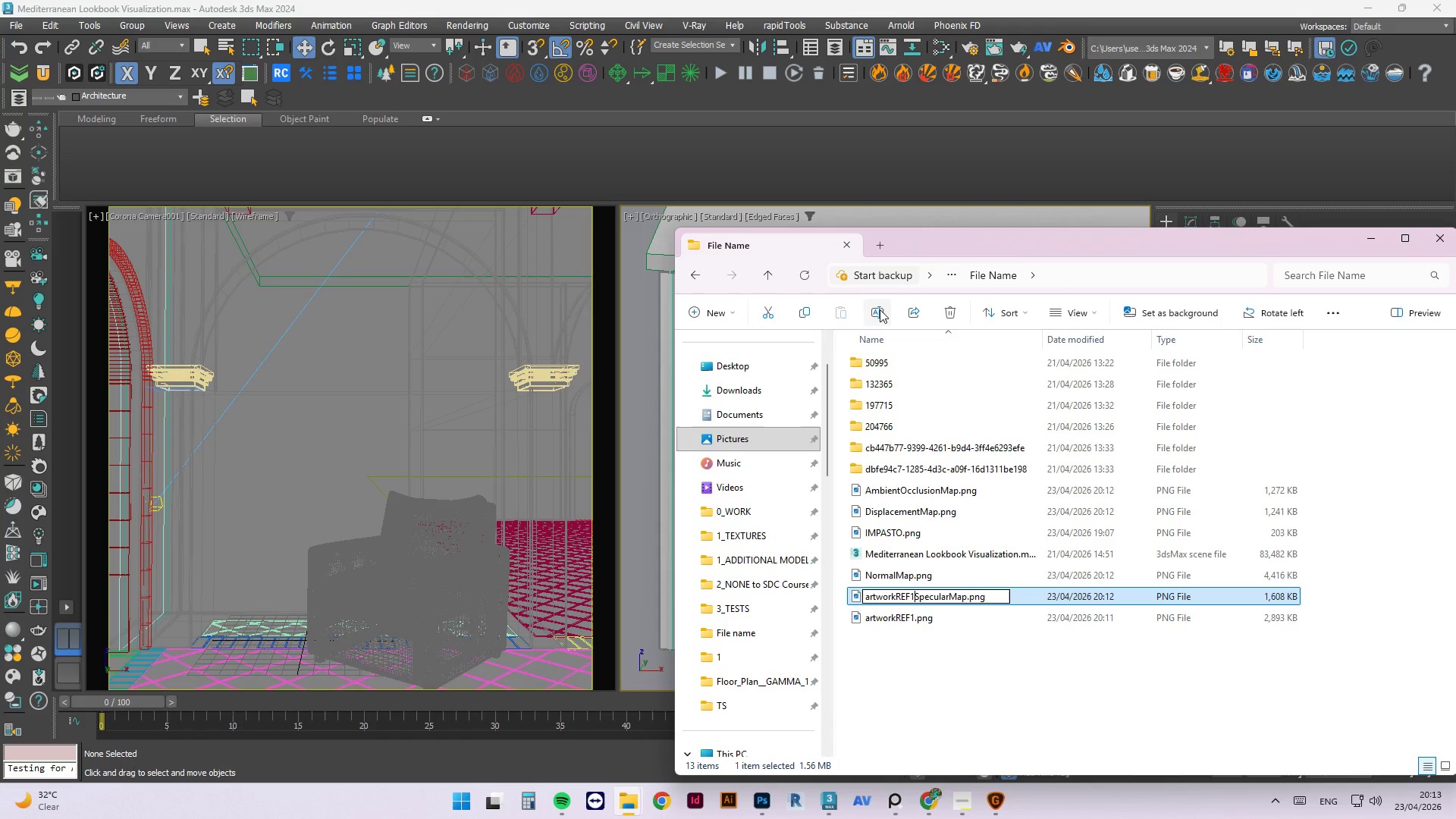 
key(Enter)
 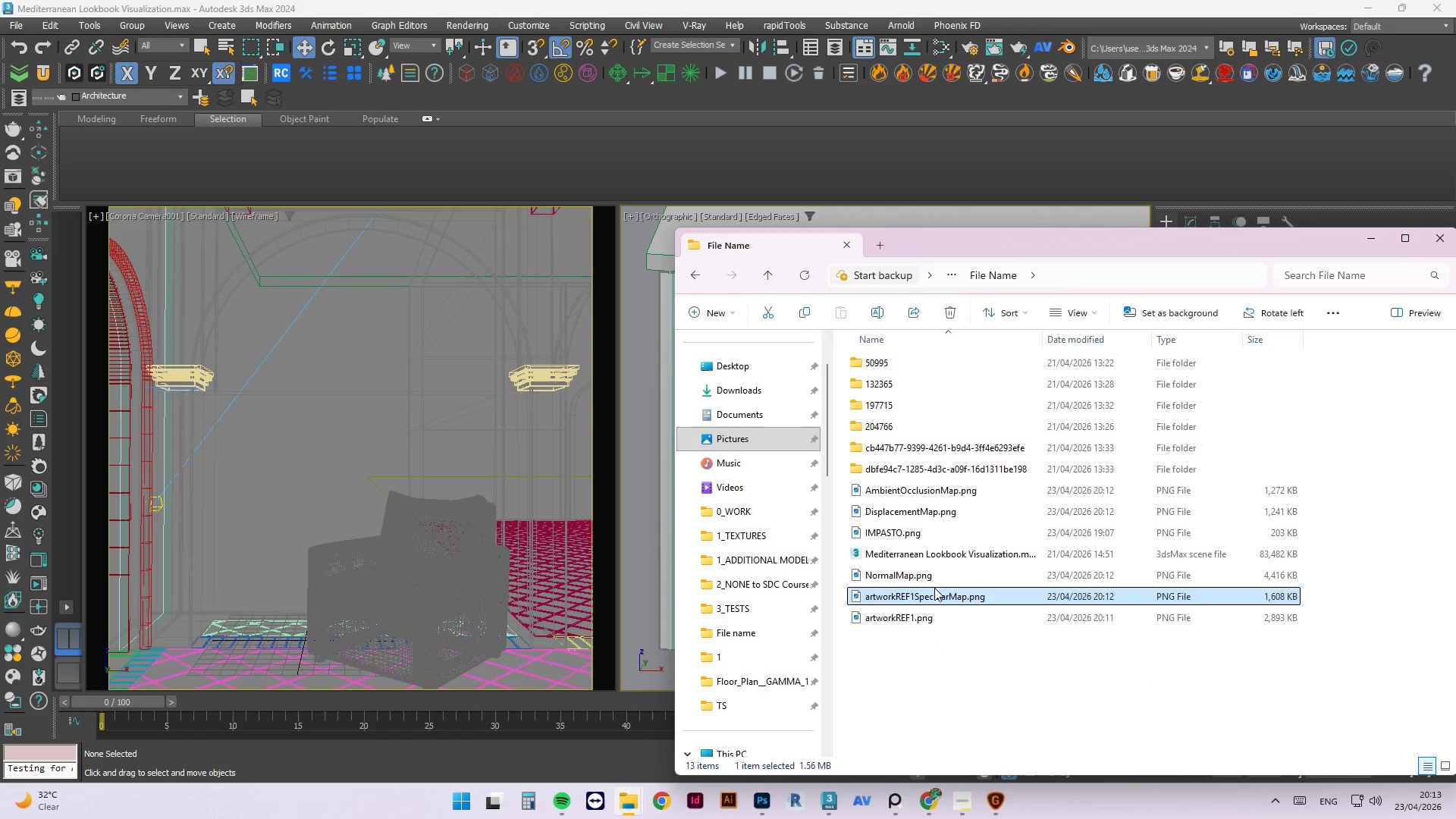 
left_click([936, 579])
 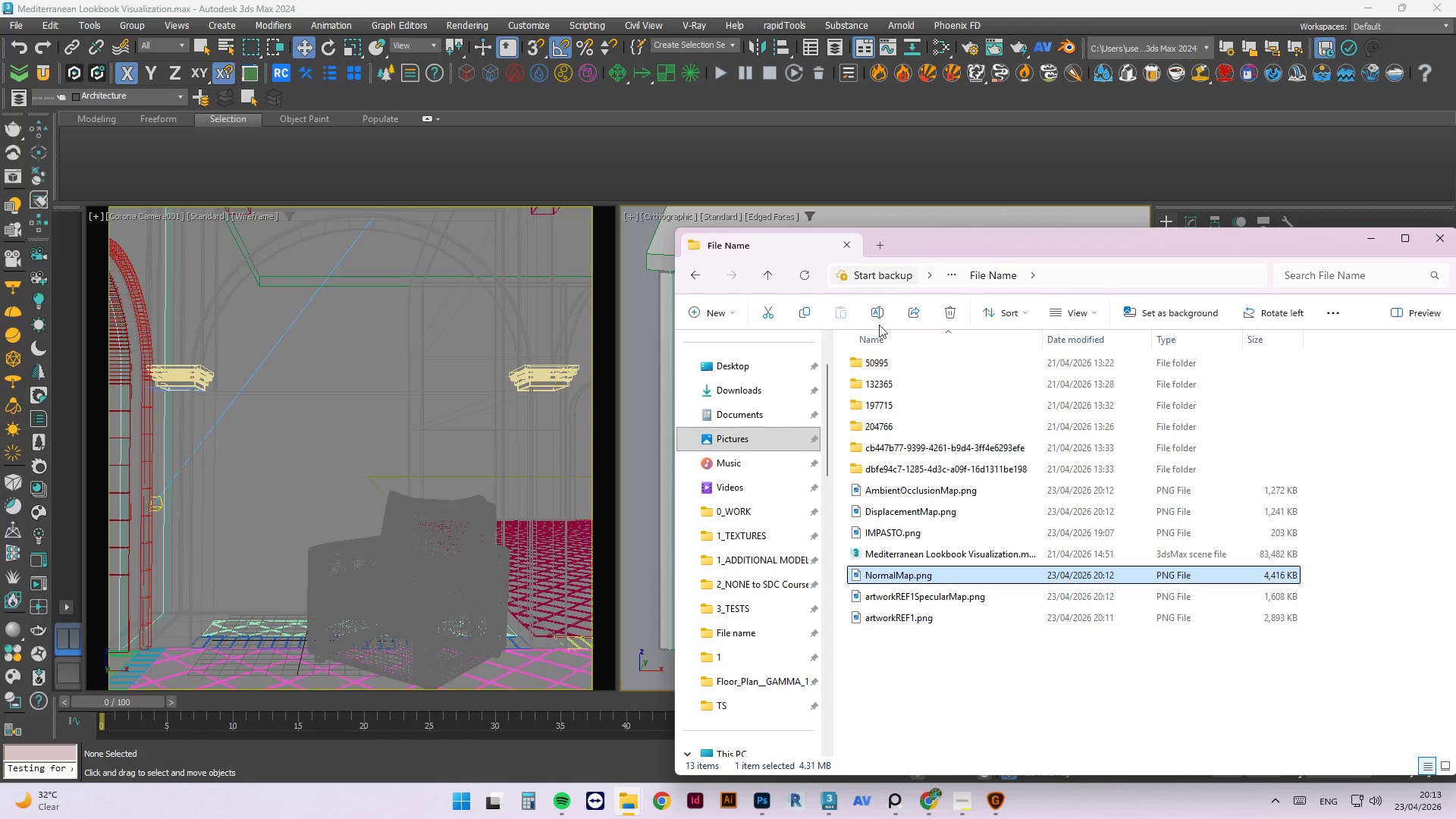 
left_click([879, 313])
 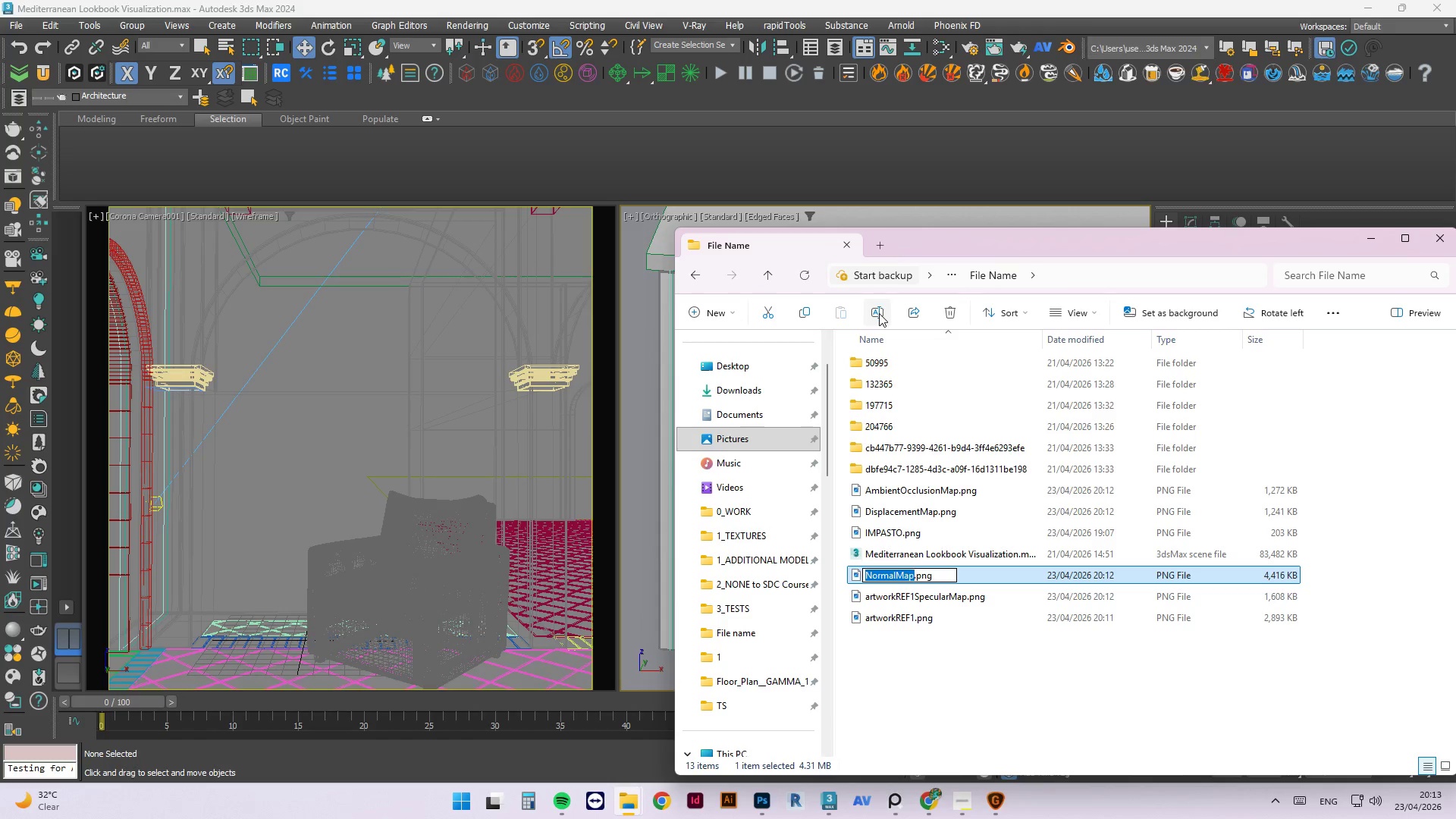 
key(ArrowLeft)
 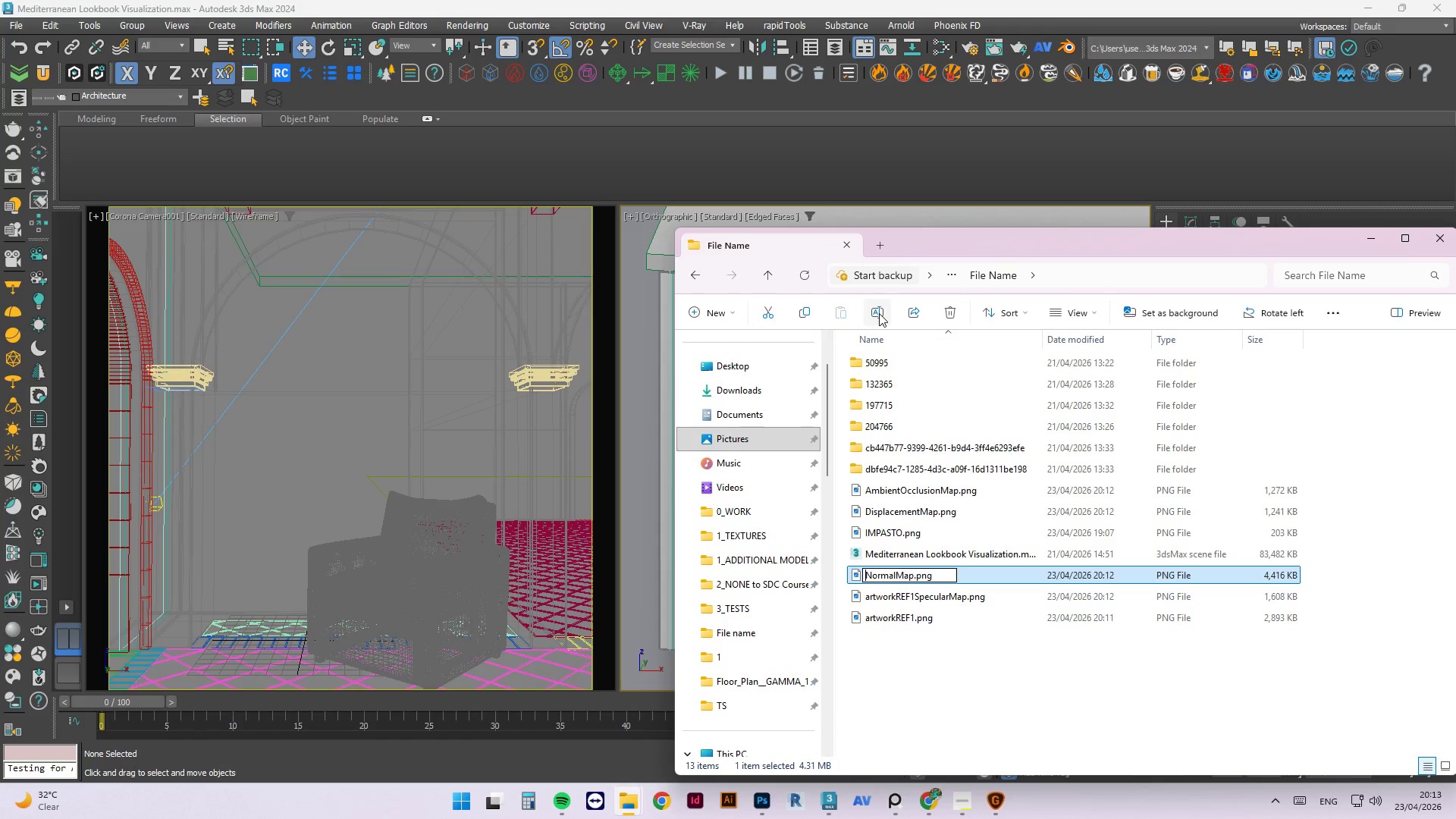 
key(Control+V)
 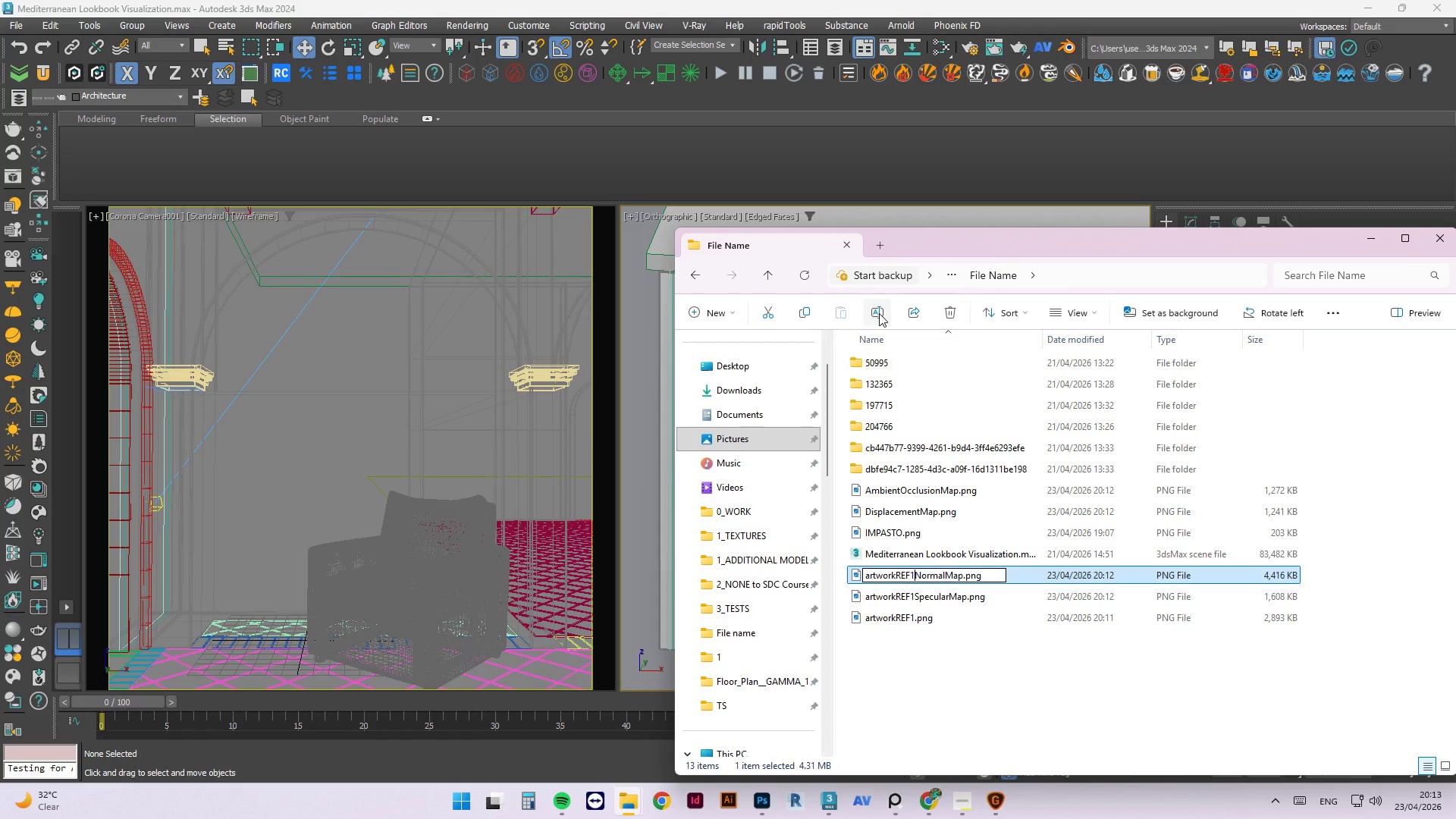 
key(NumpadEnter)
 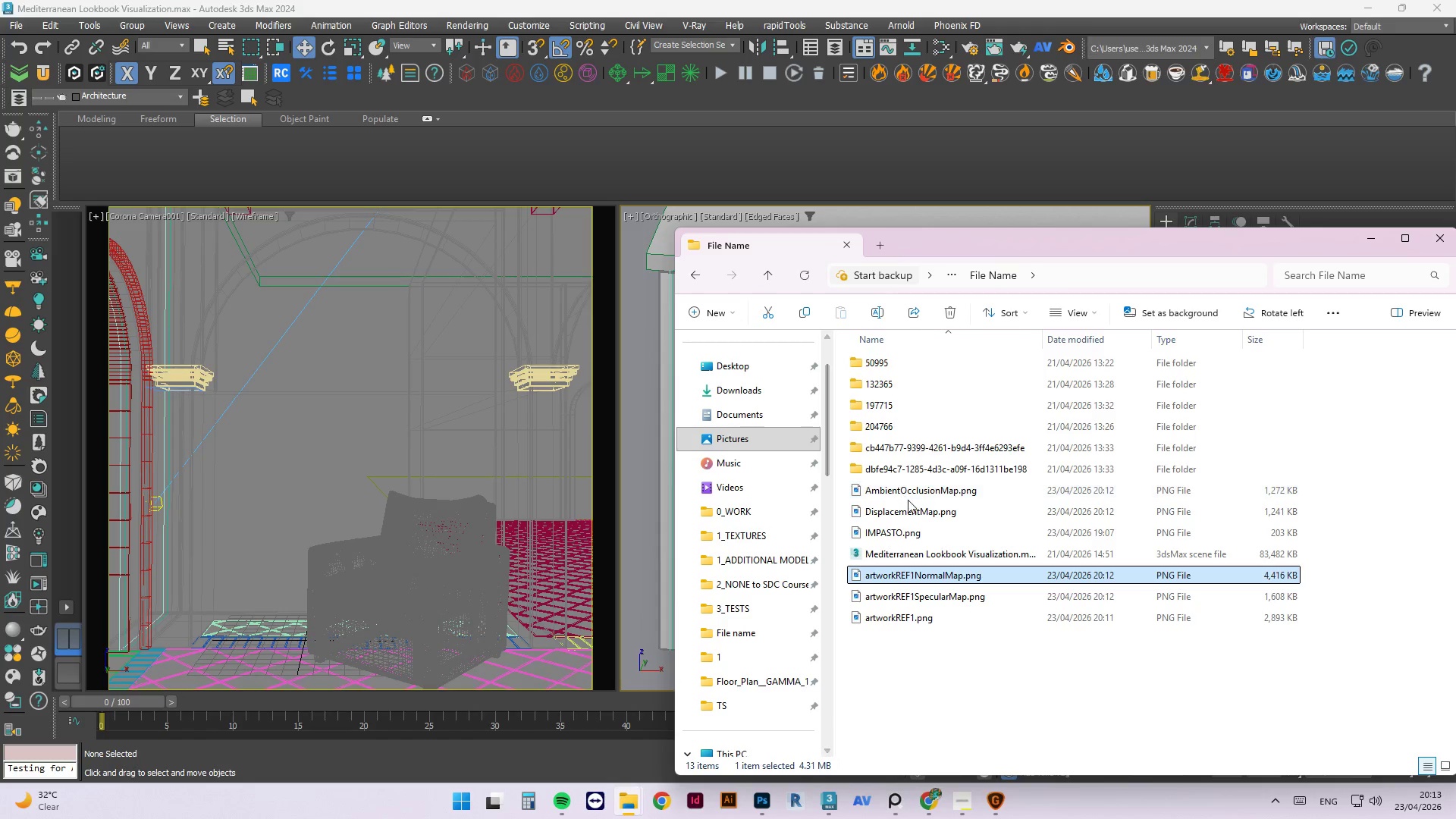 
left_click([908, 508])
 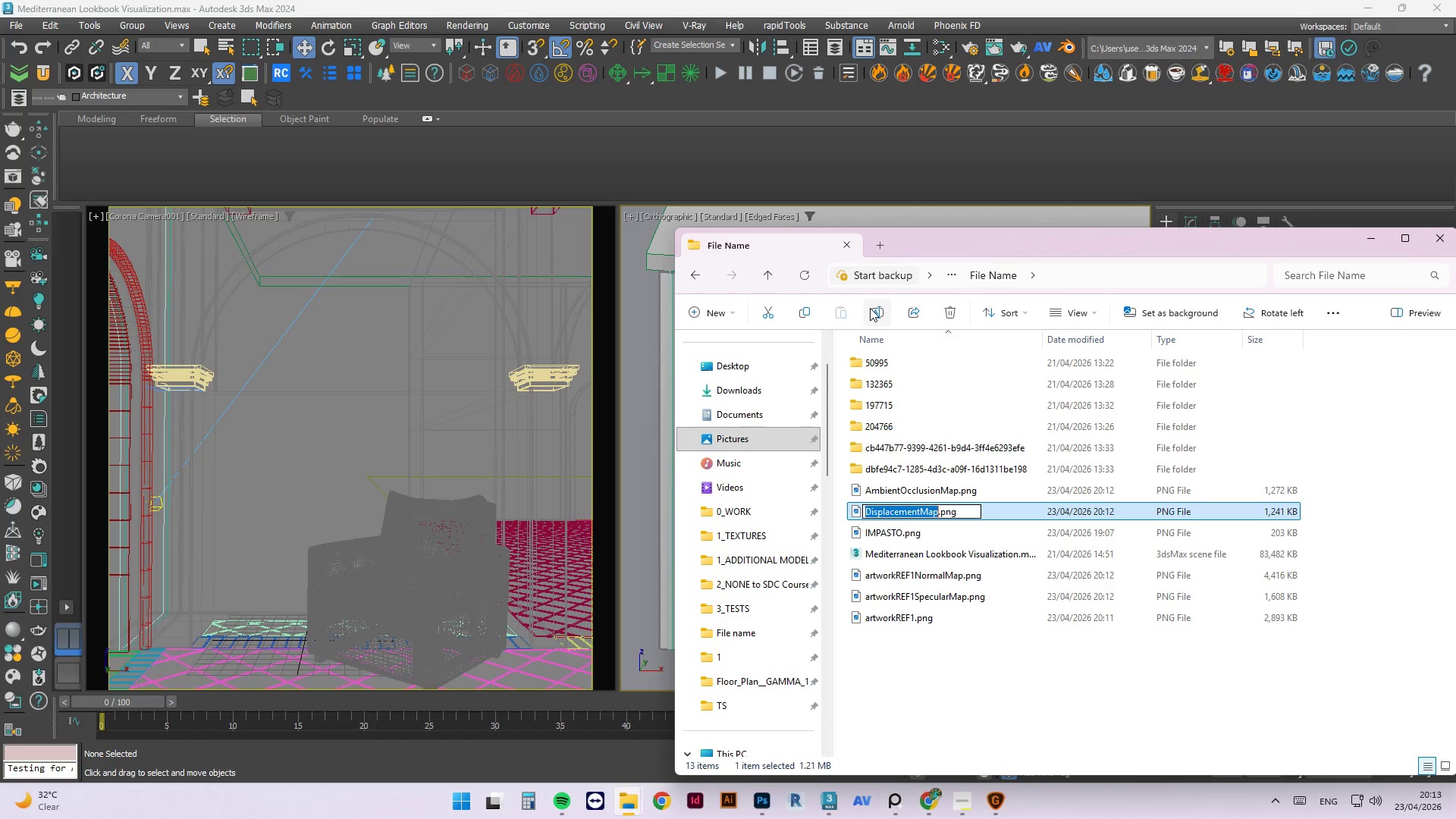 
key(ArrowLeft)
 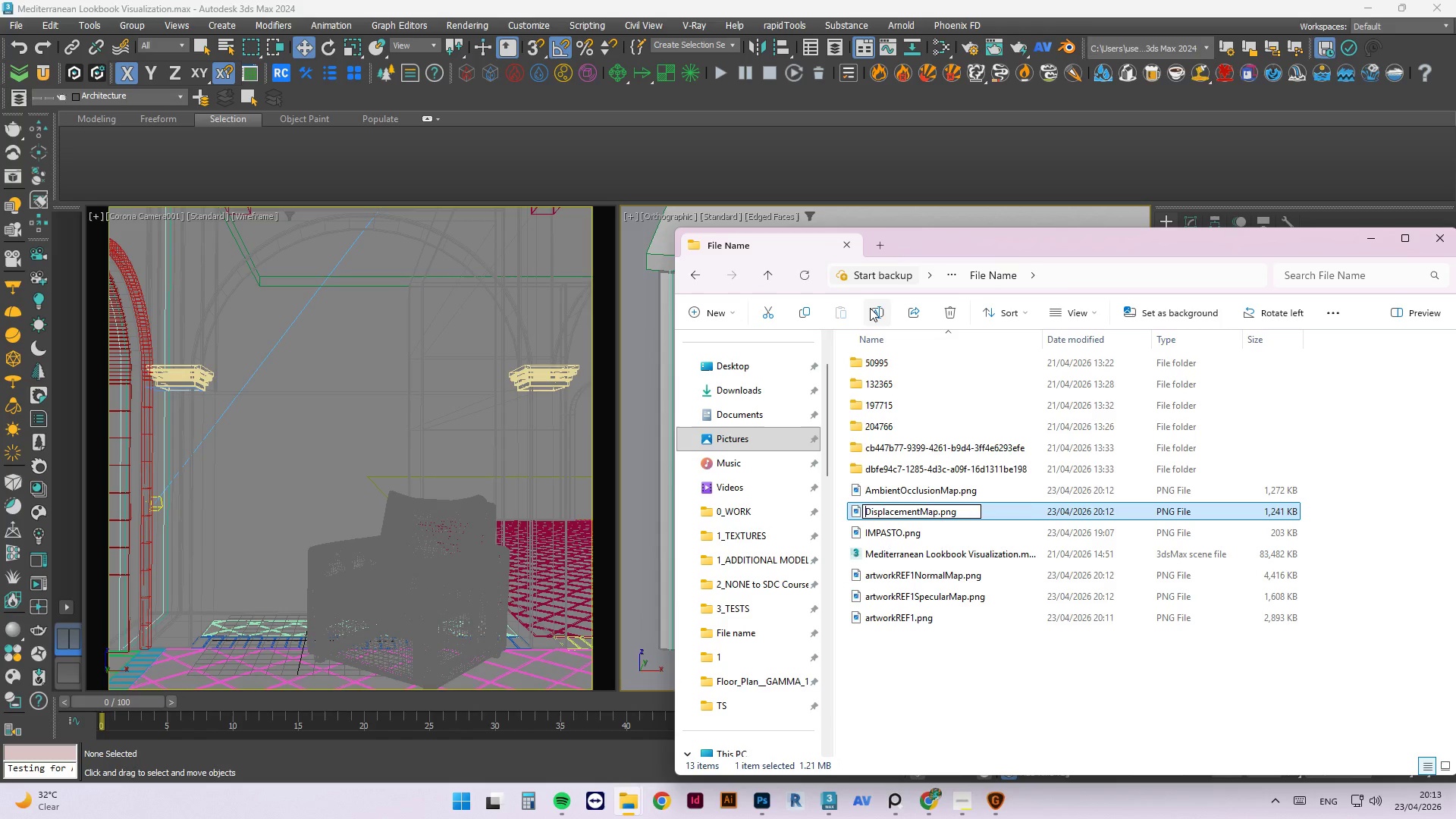 
key(Control+V)
 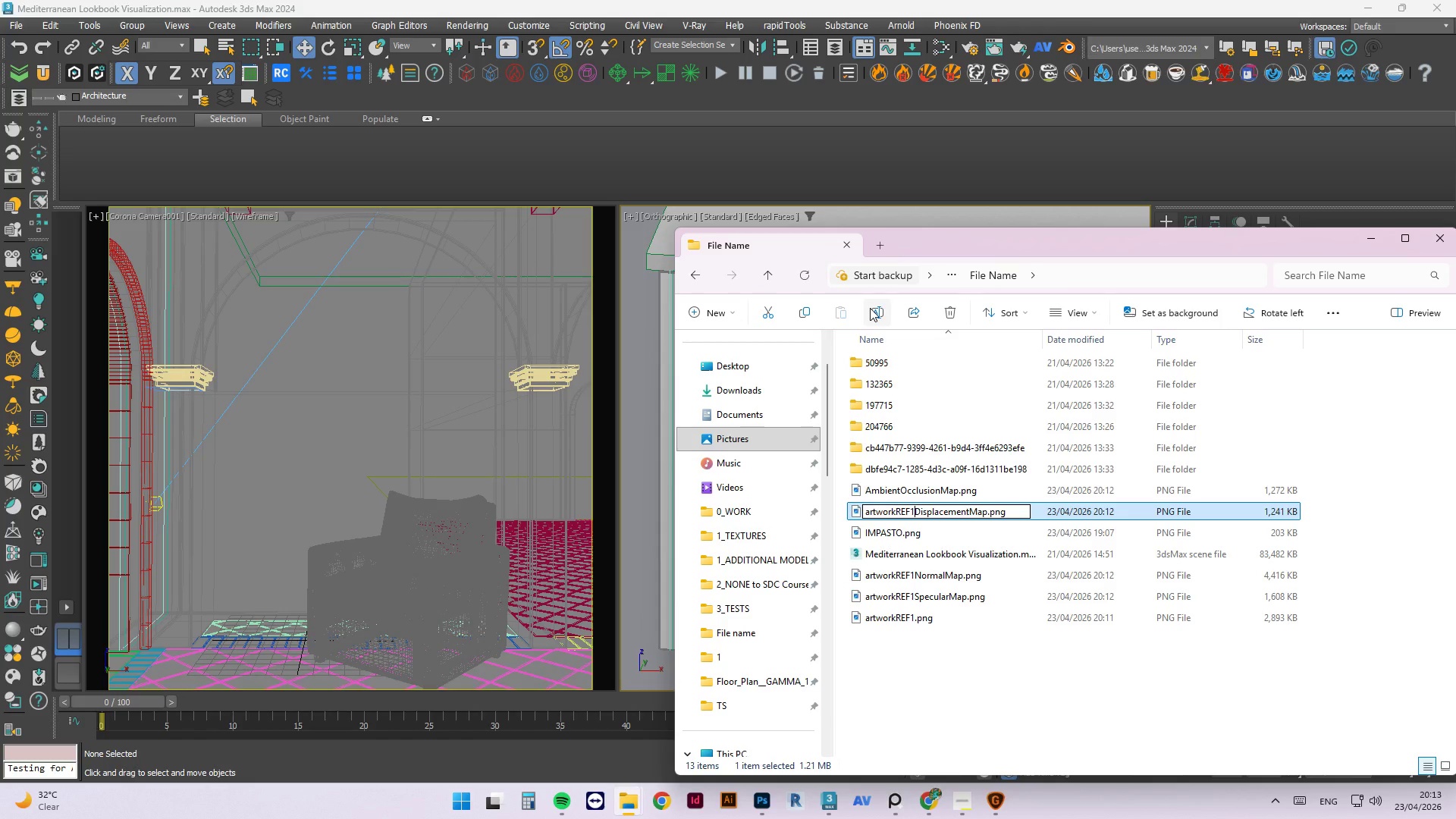 
key(NumpadEnter)
 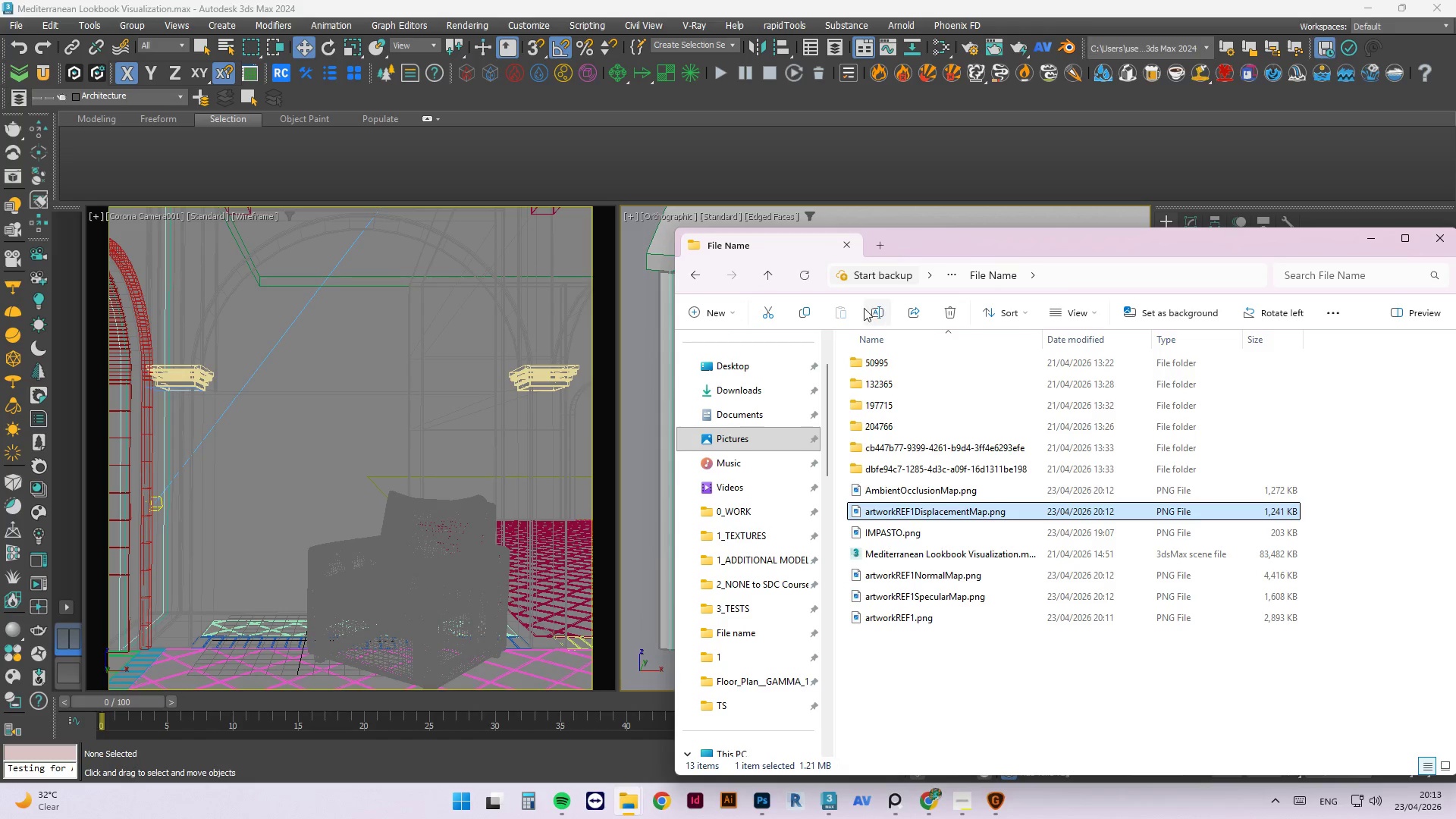 
scroll: coordinate [729, 246], scroll_direction: up, amount: 1.0
 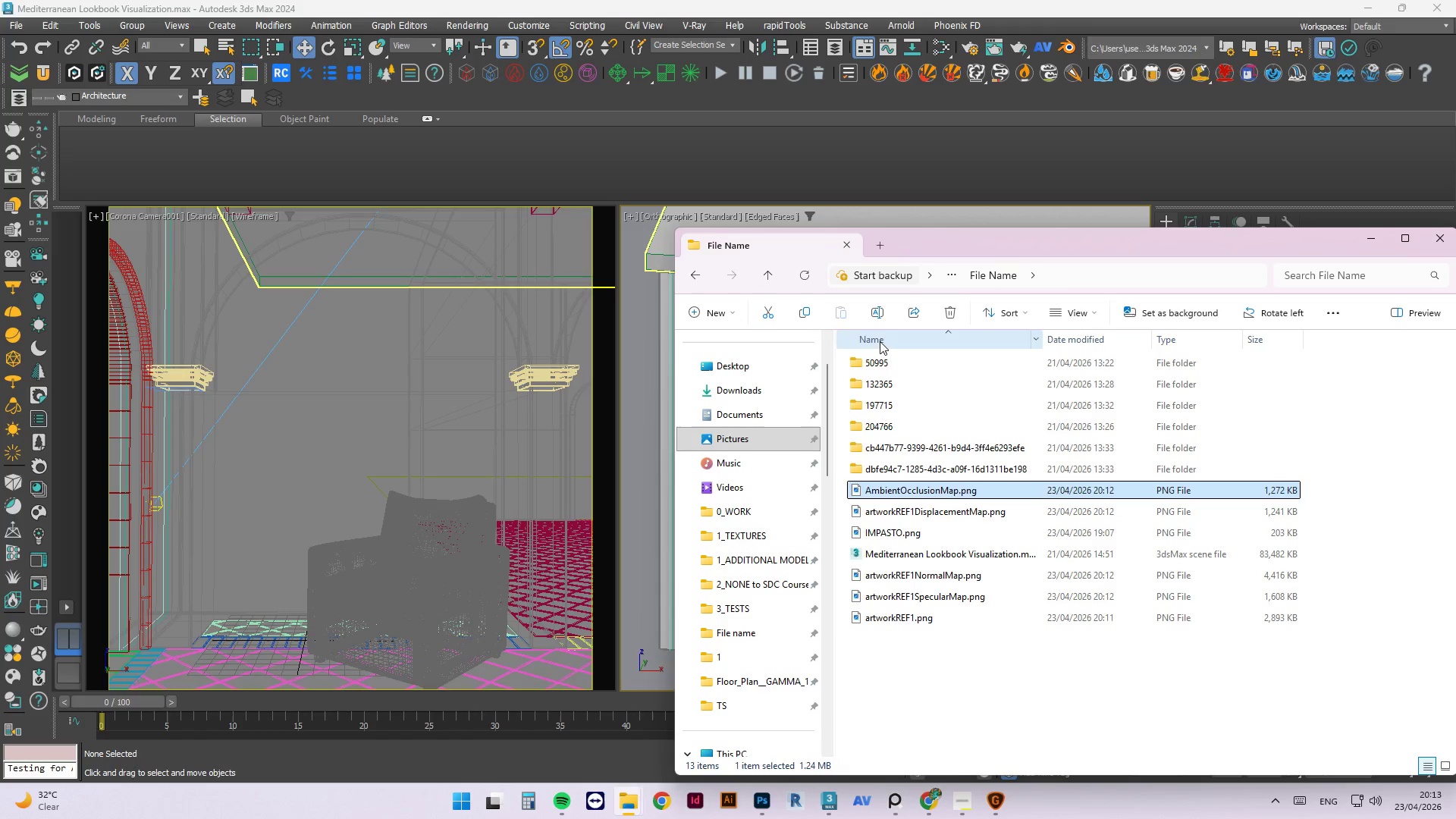 
left_click([878, 309])
 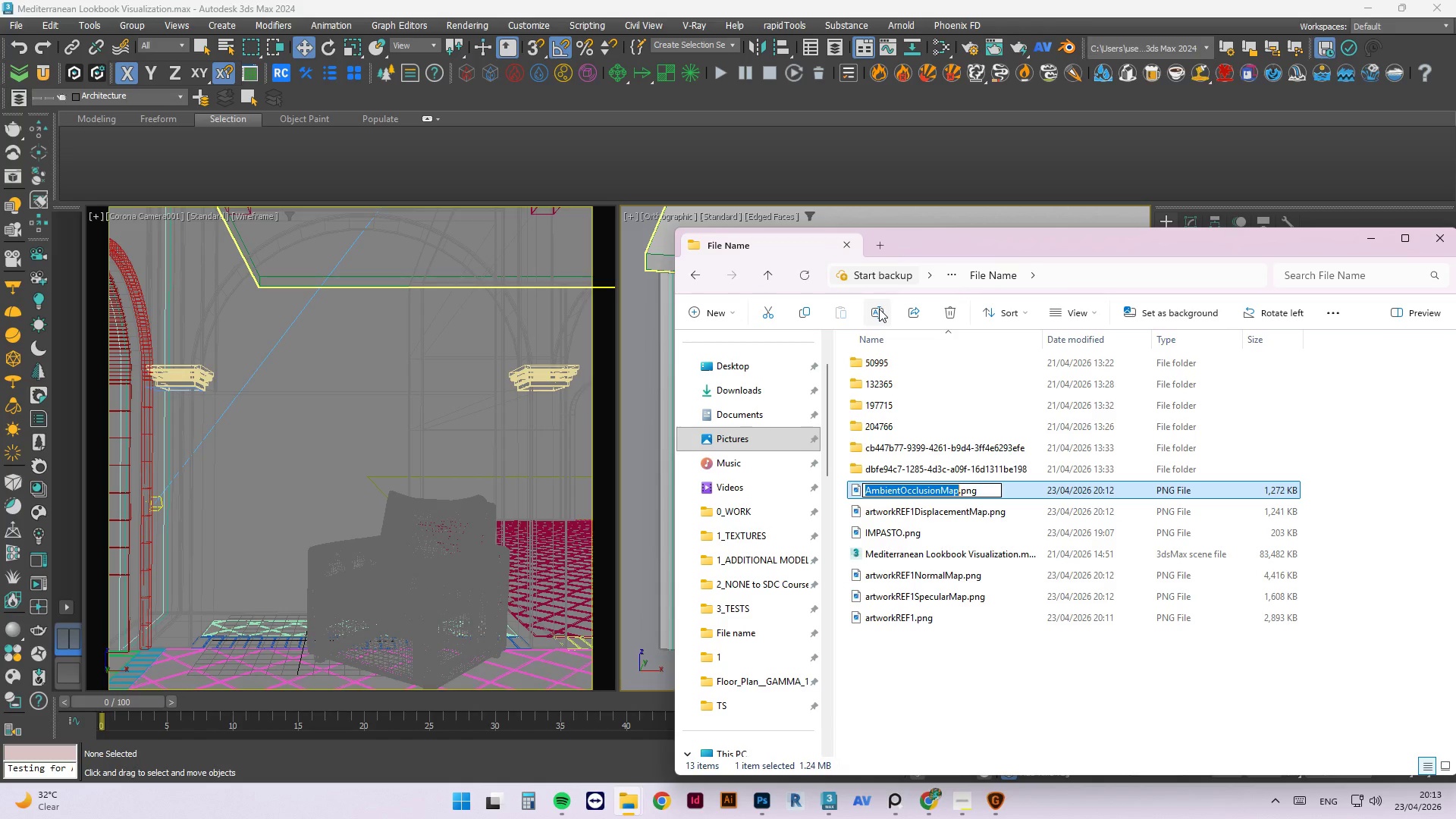 
key(ArrowLeft)
 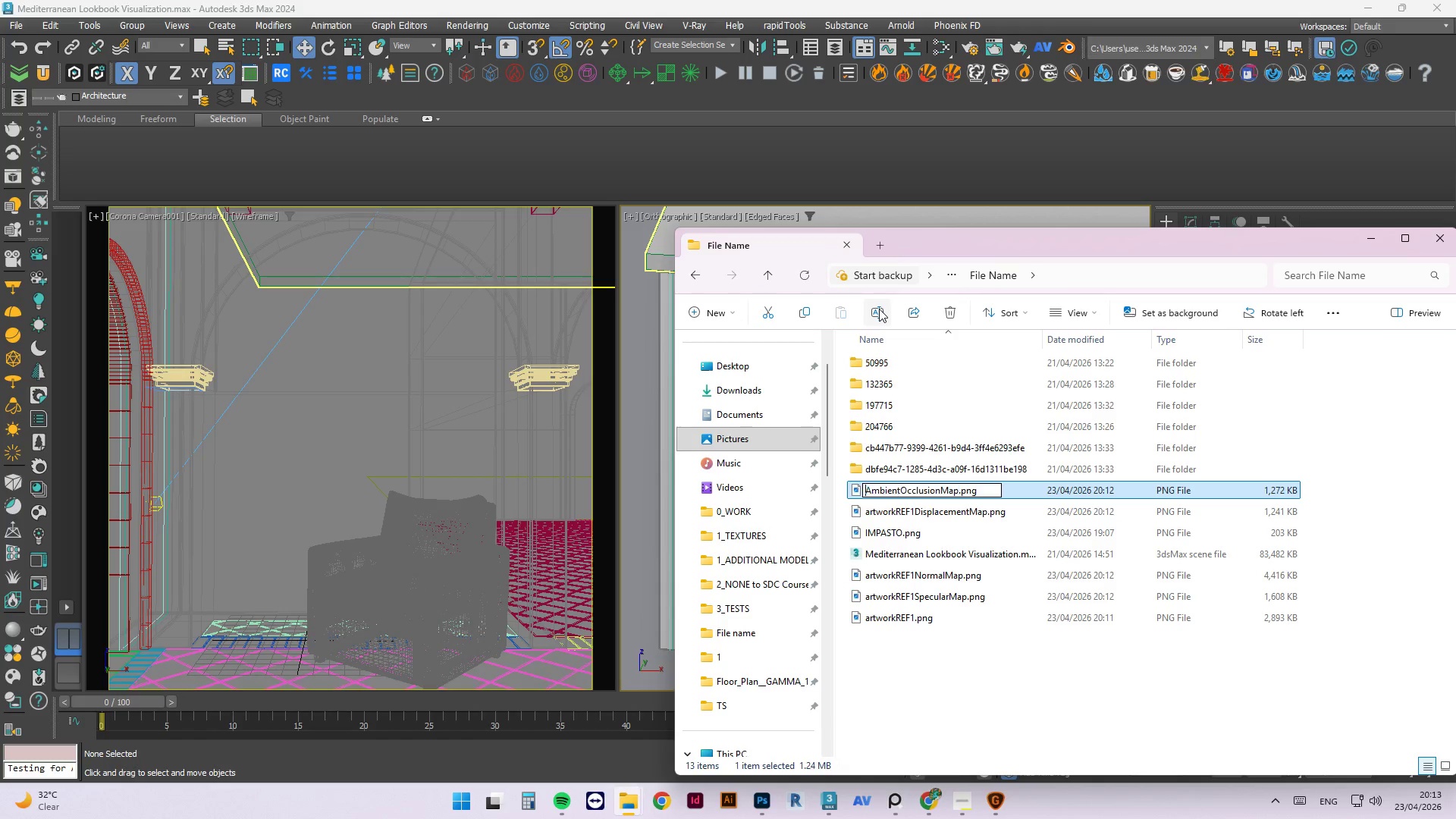 
key(Control+V)
 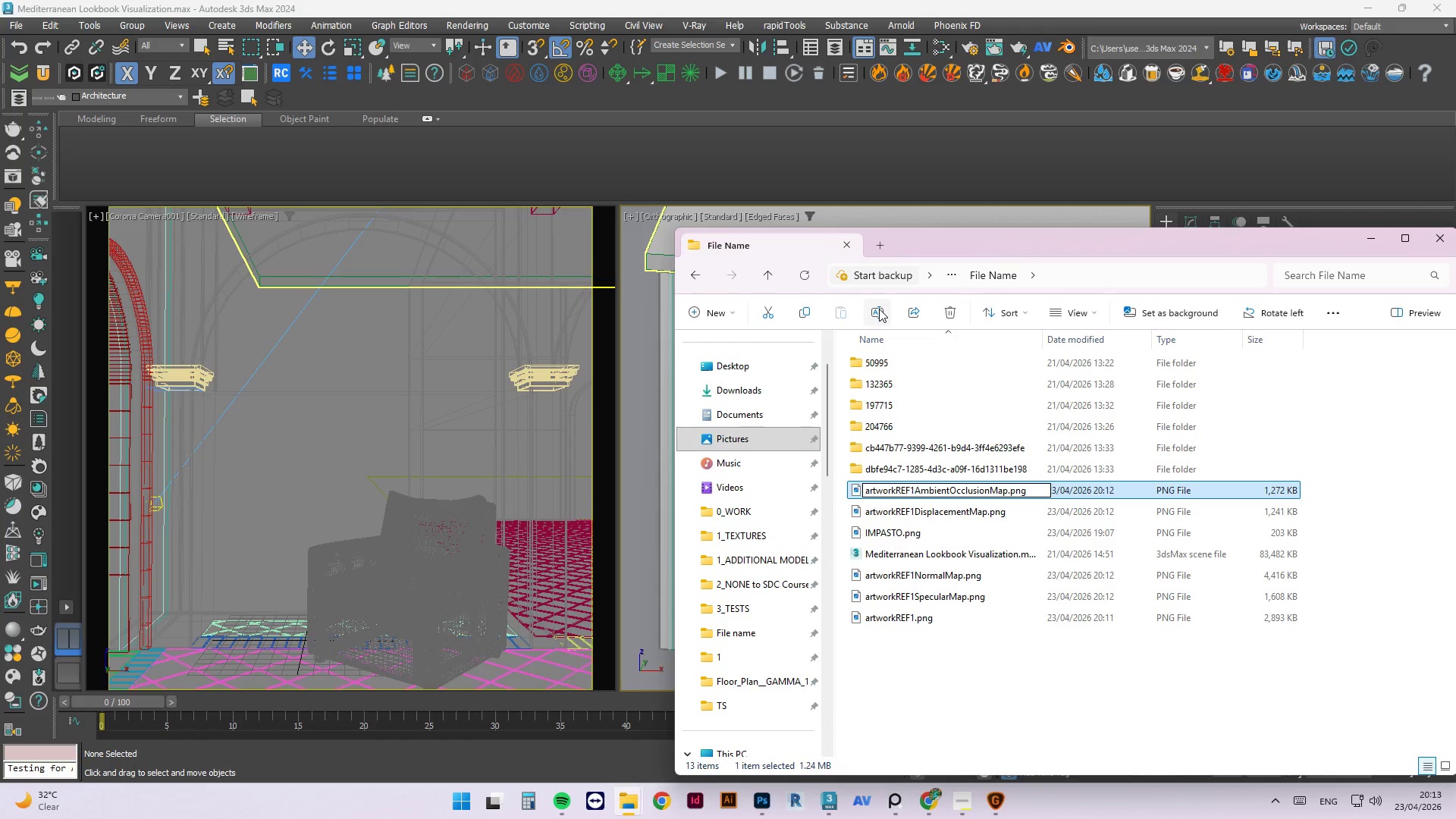 
key(Control+NumpadEnter)
 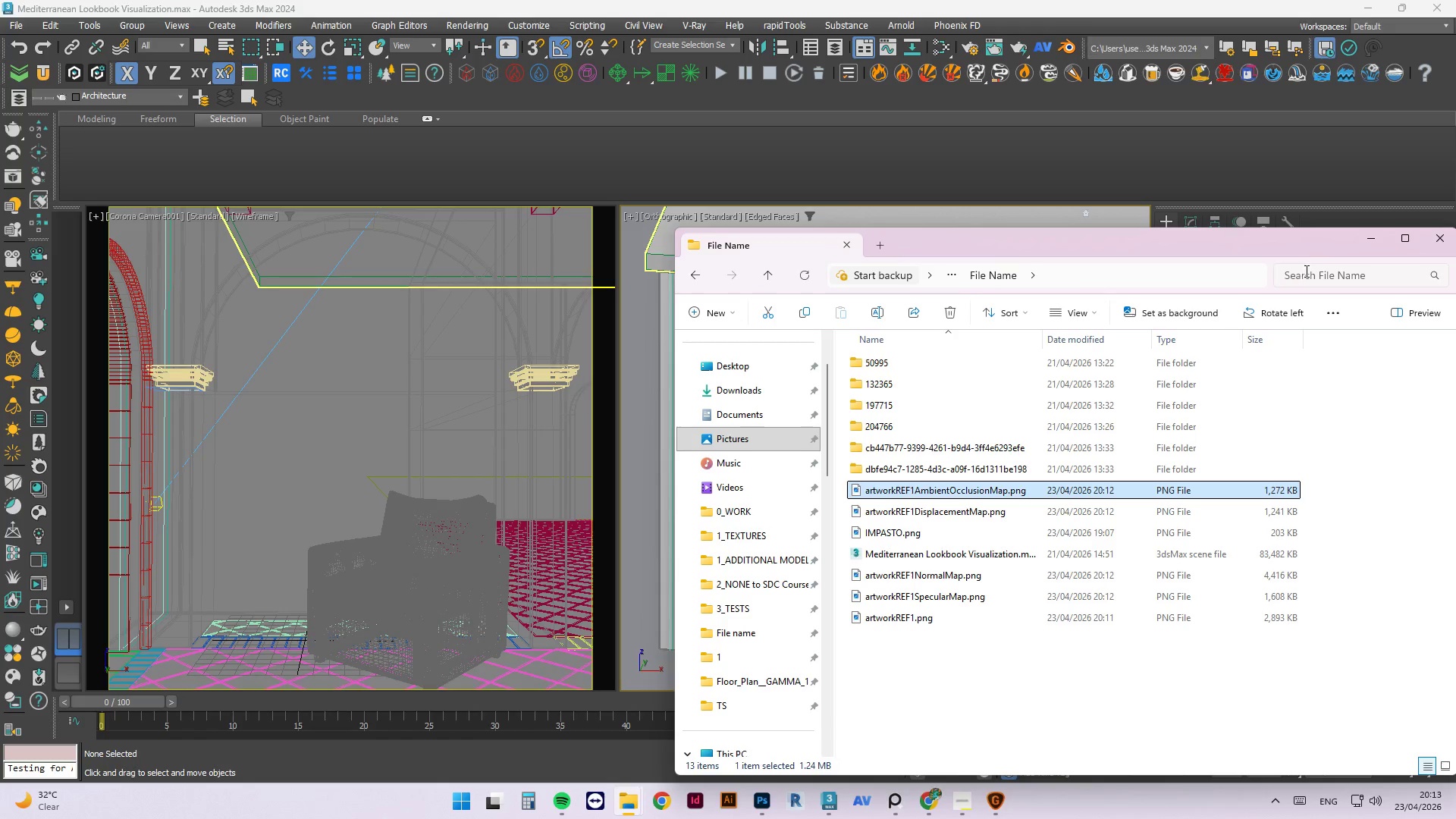 
left_click([1367, 244])
 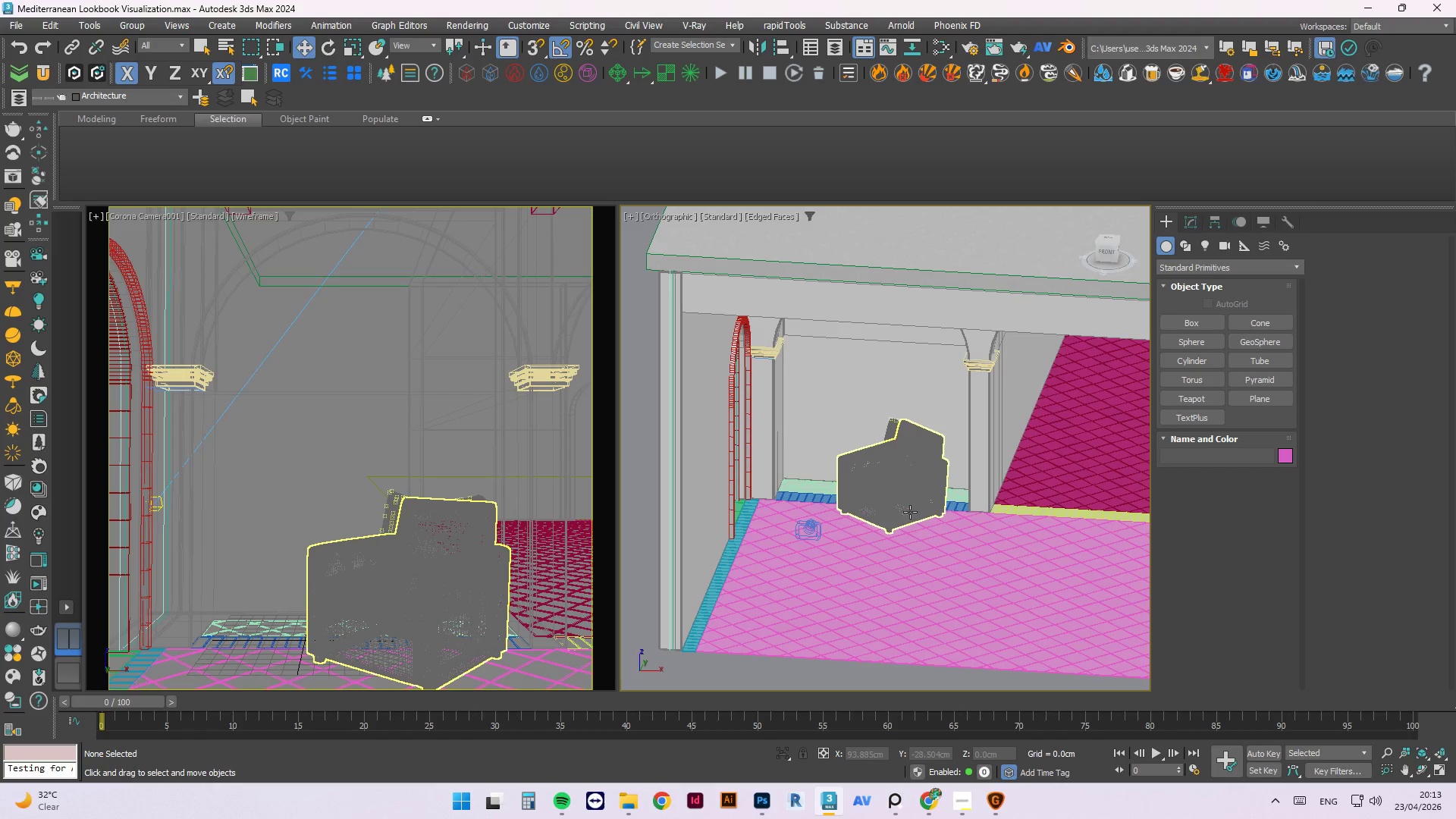 
scroll: coordinate [727, 411], scroll_direction: down, amount: 3.0
 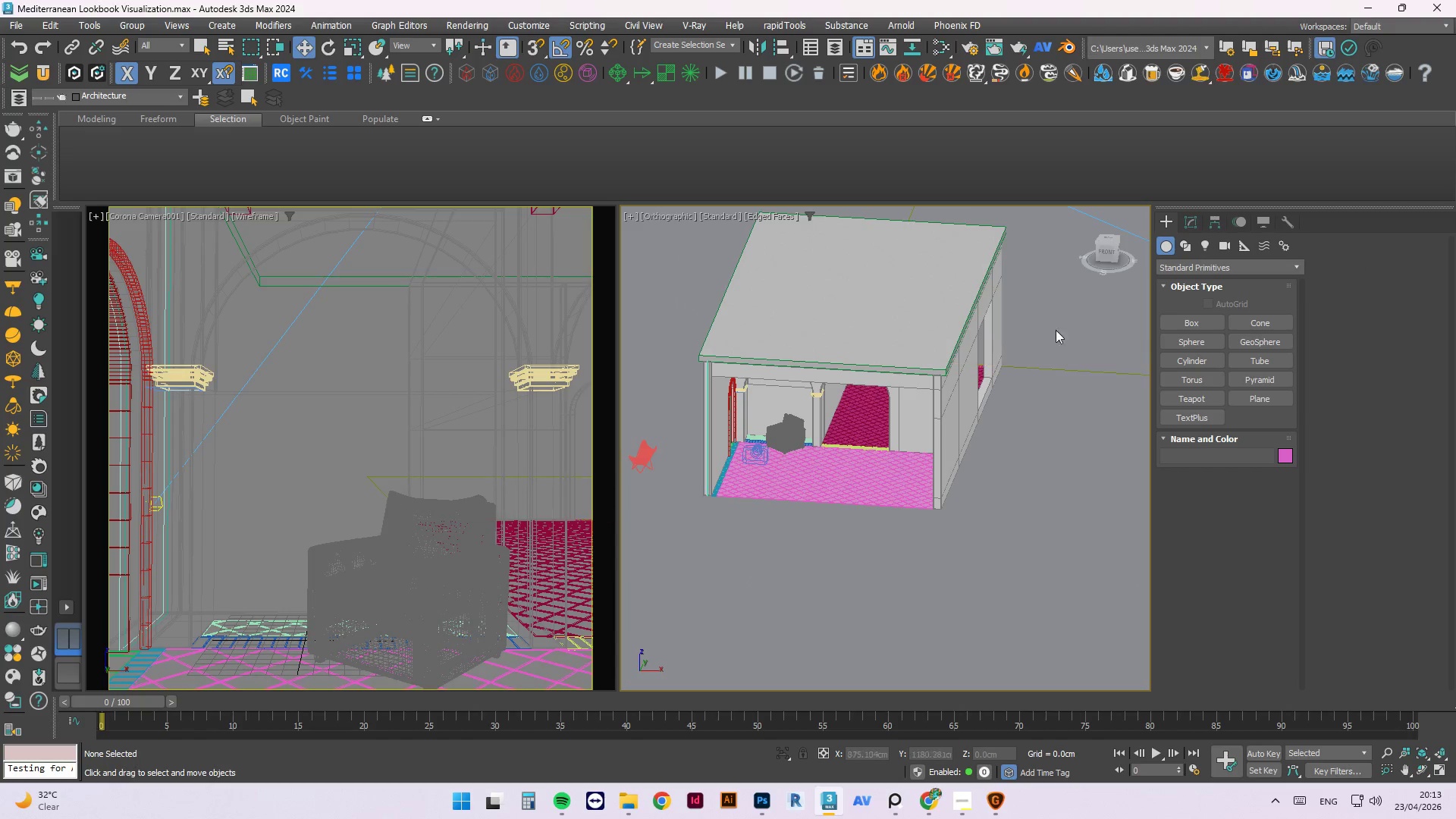 
left_click([1169, 215])
 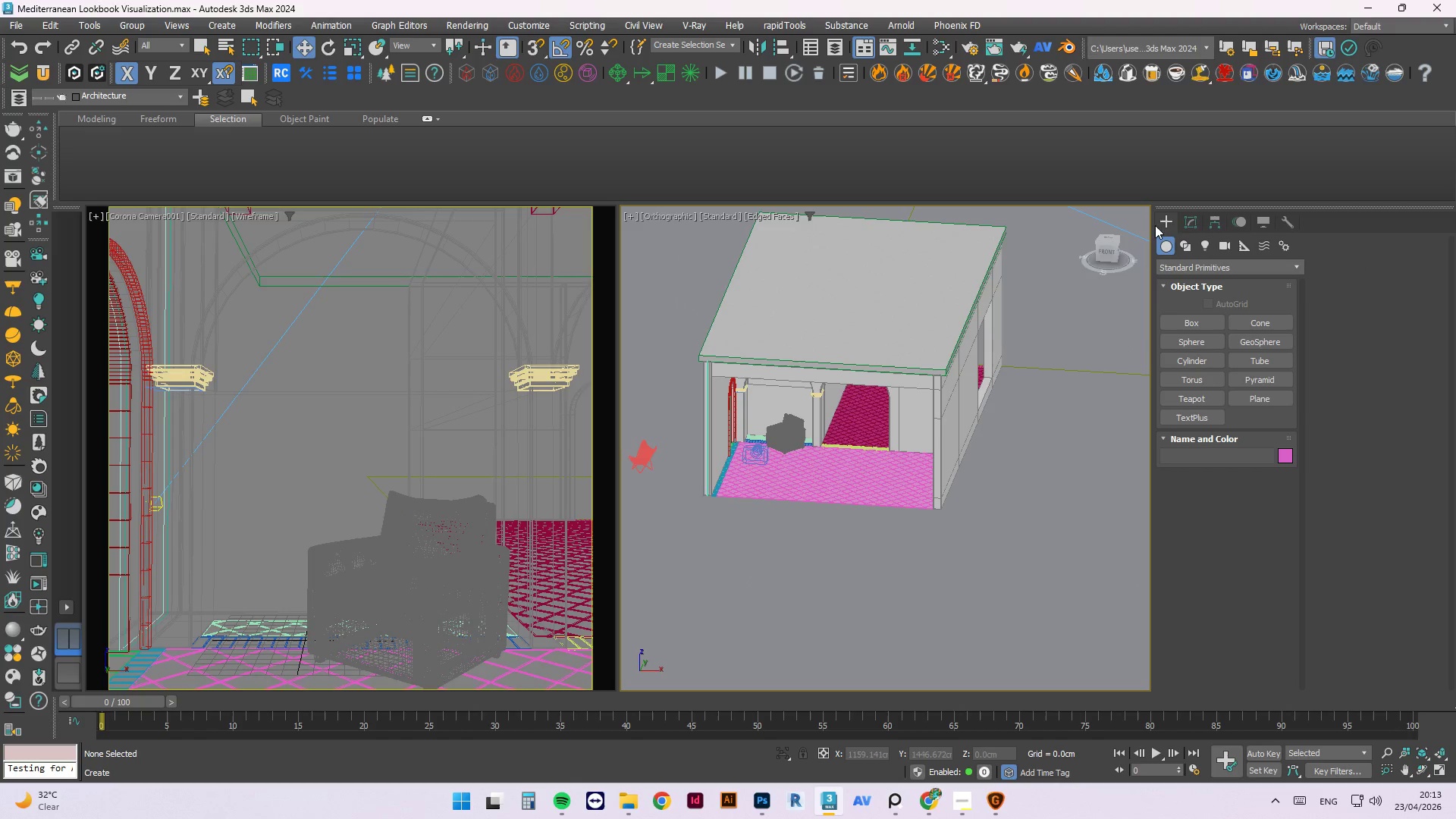 
left_click([1172, 221])
 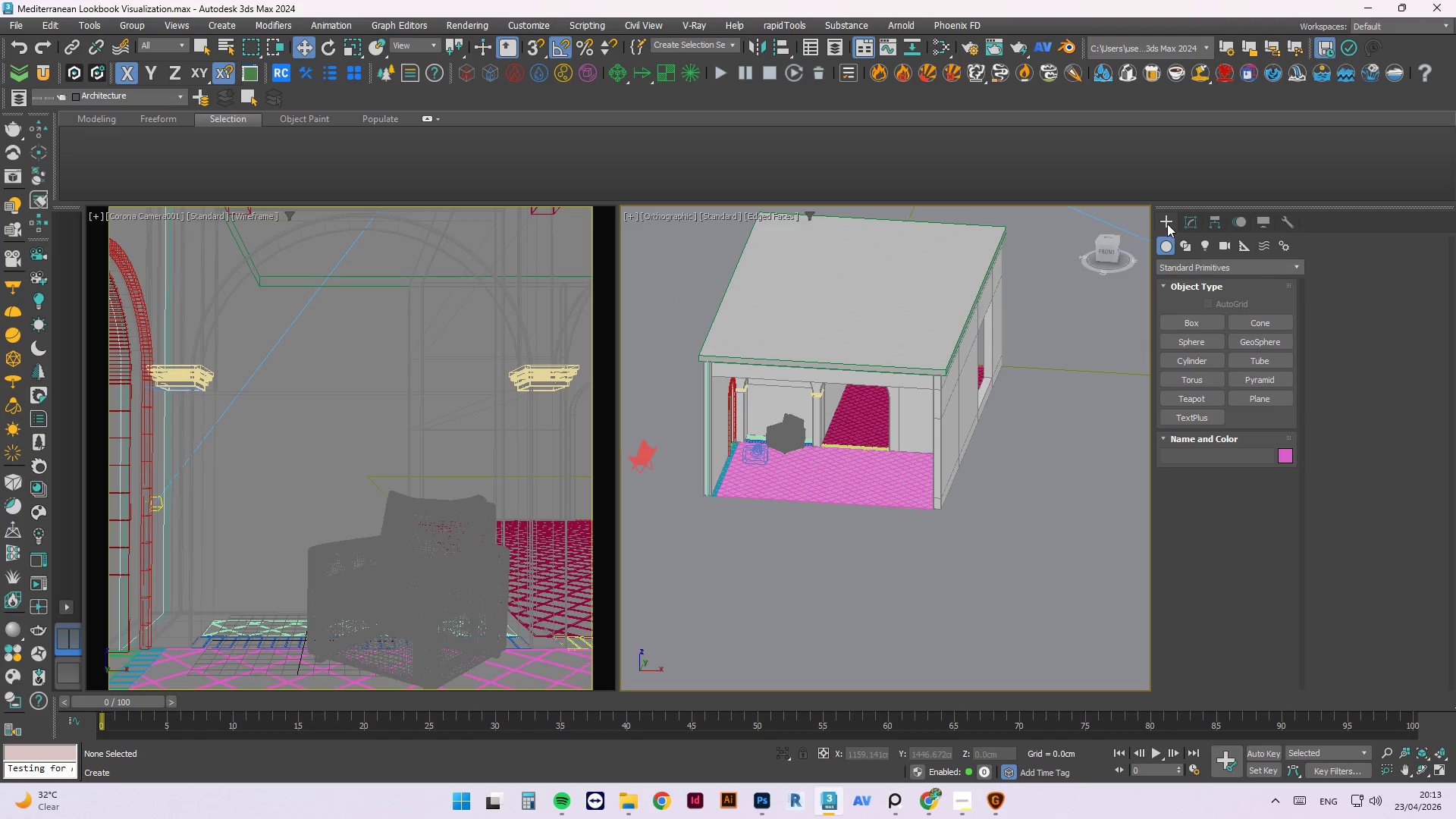 
left_click([1167, 224])
 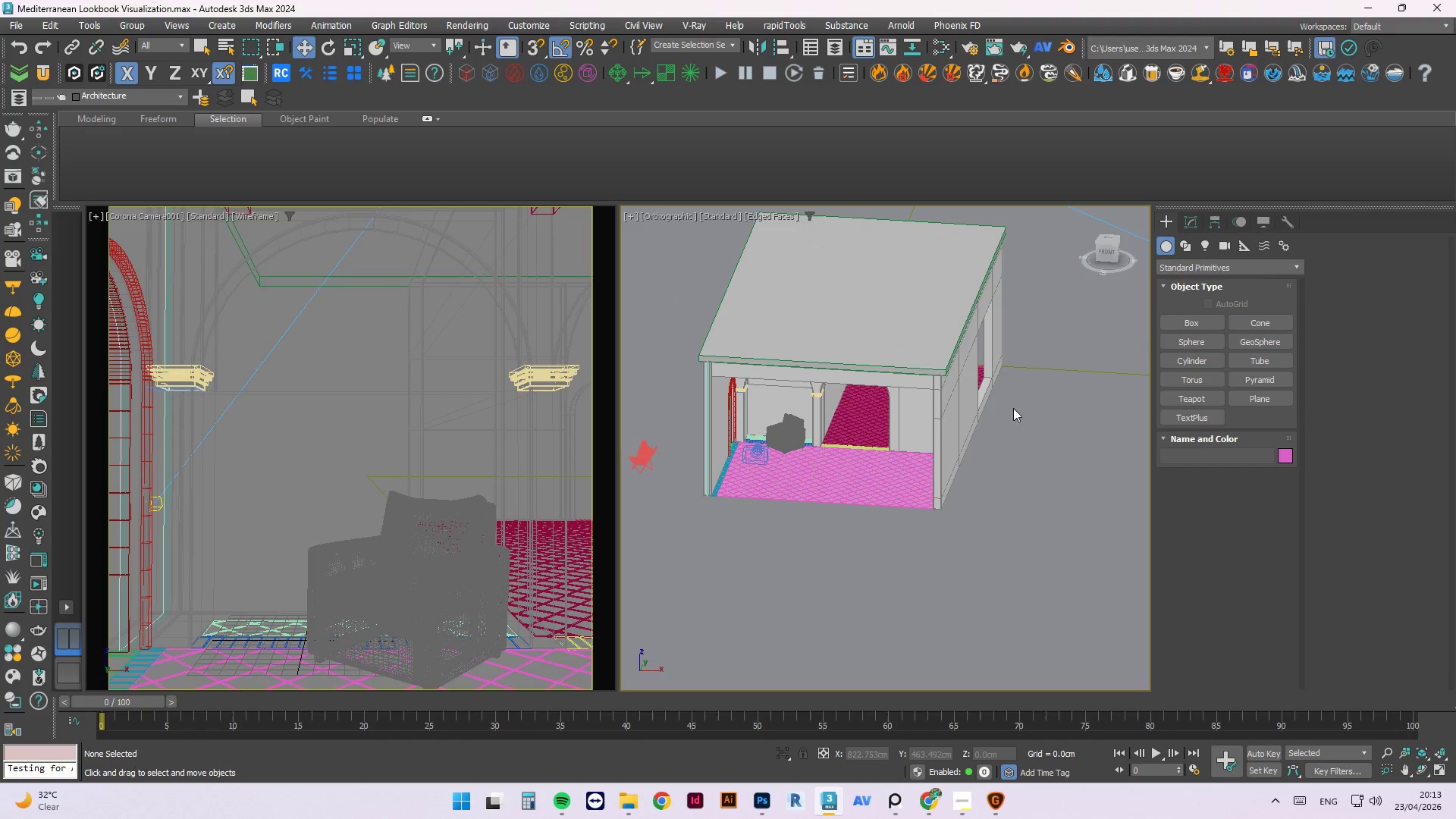 
key(W)
 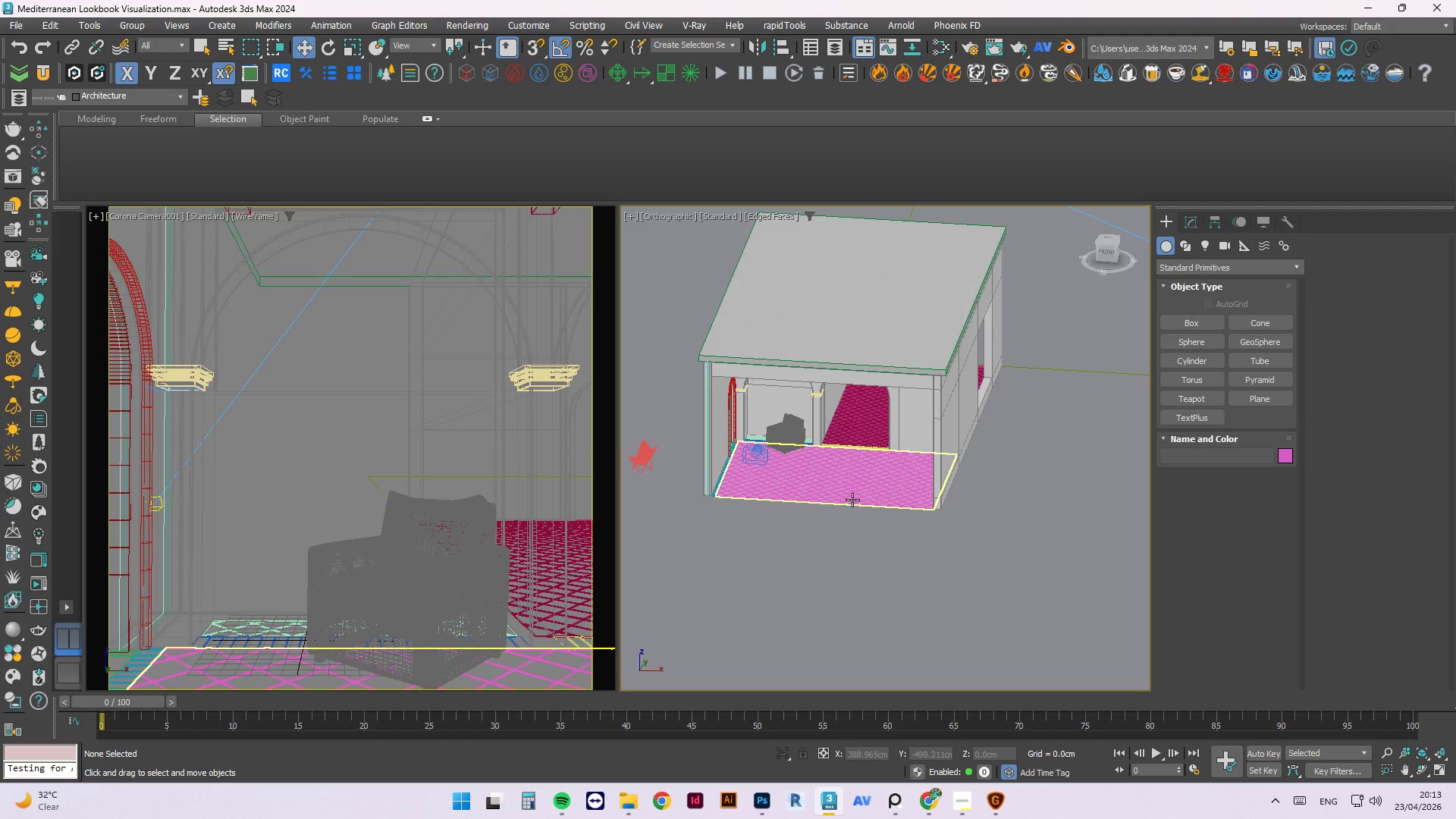 
scroll: coordinate [854, 499], scroll_direction: down, amount: 1.0
 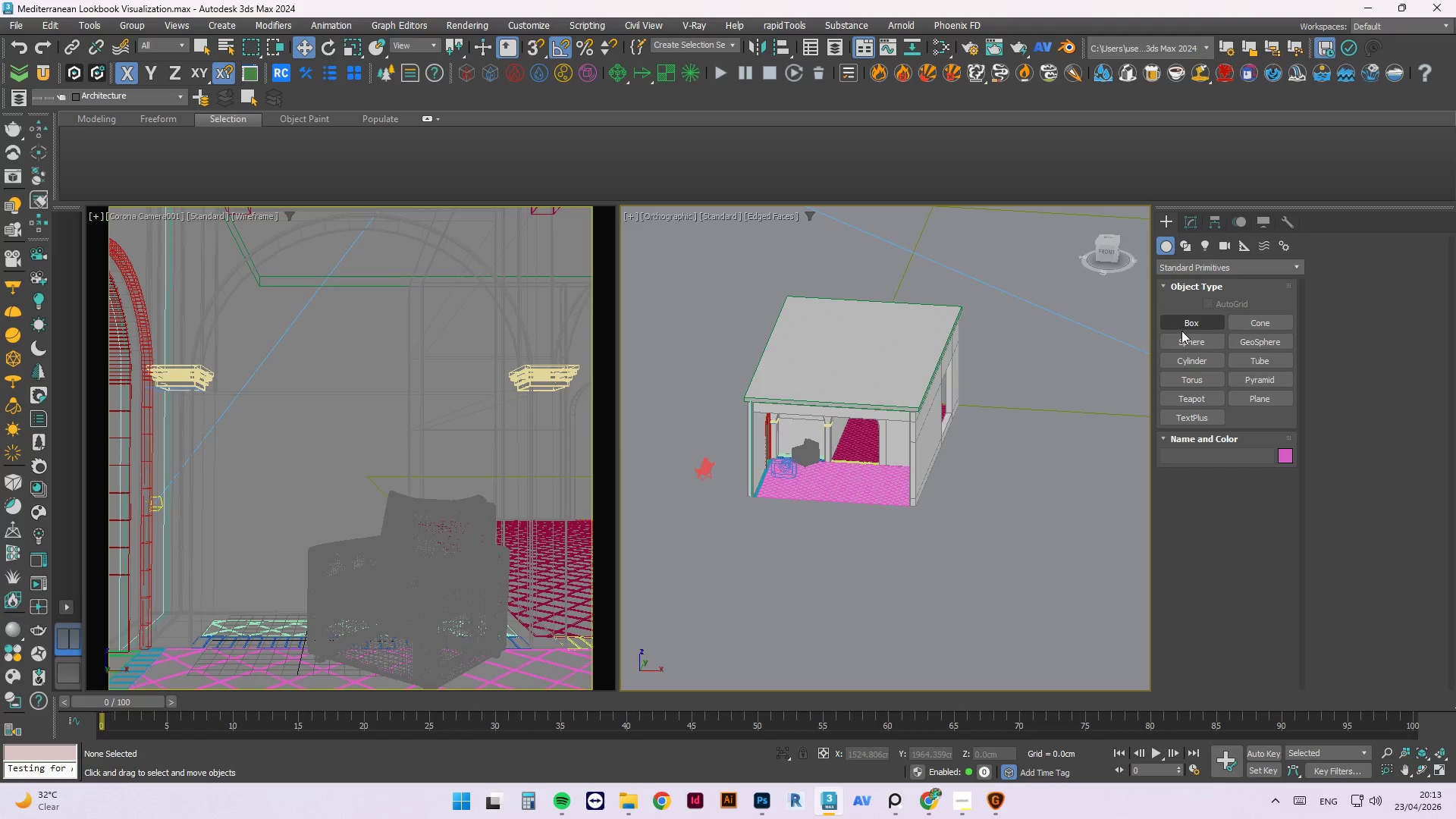 
left_click([1192, 322])
 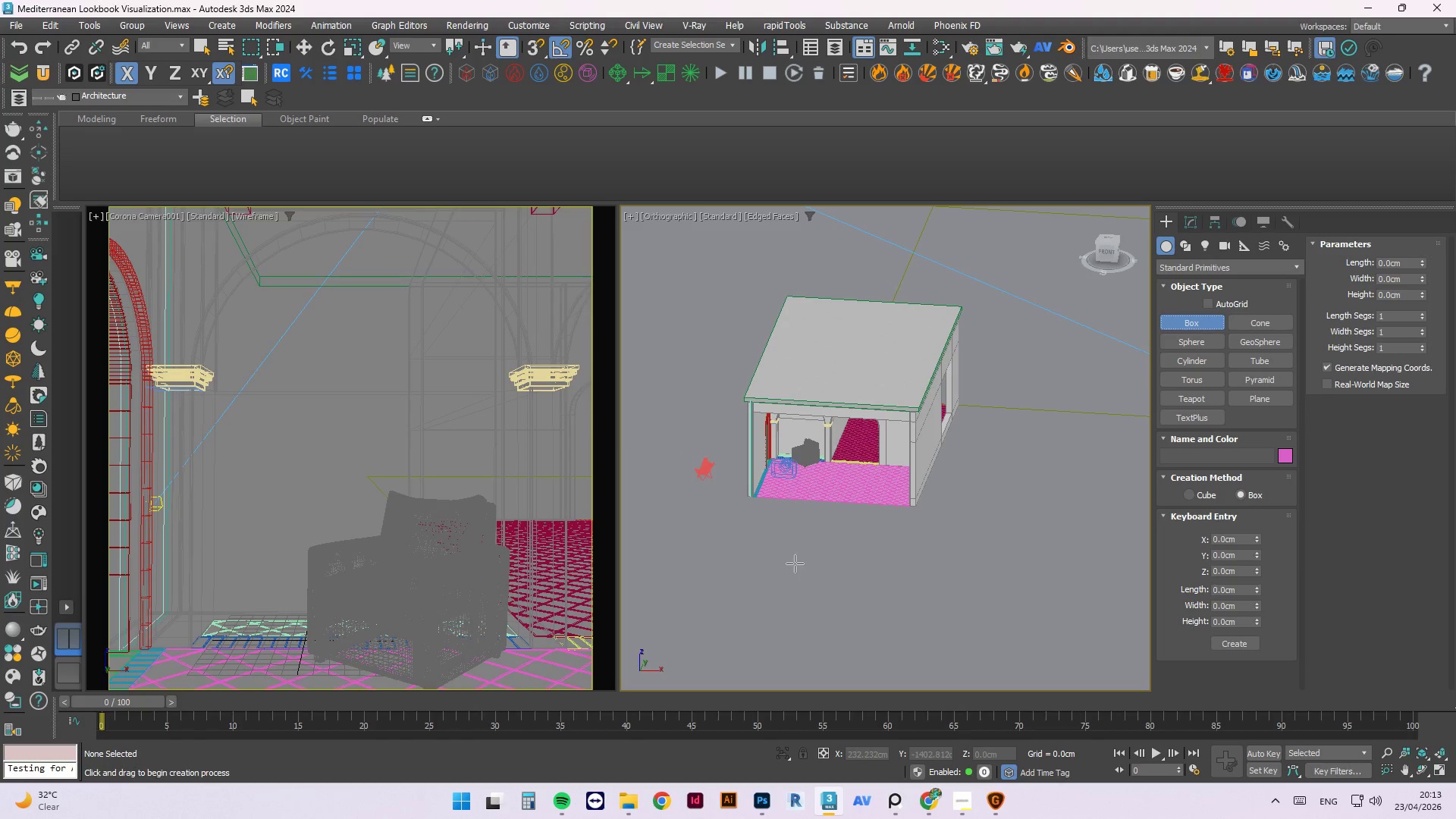 
left_click_drag(start_coordinate=[800, 551], to_coordinate=[839, 557])
 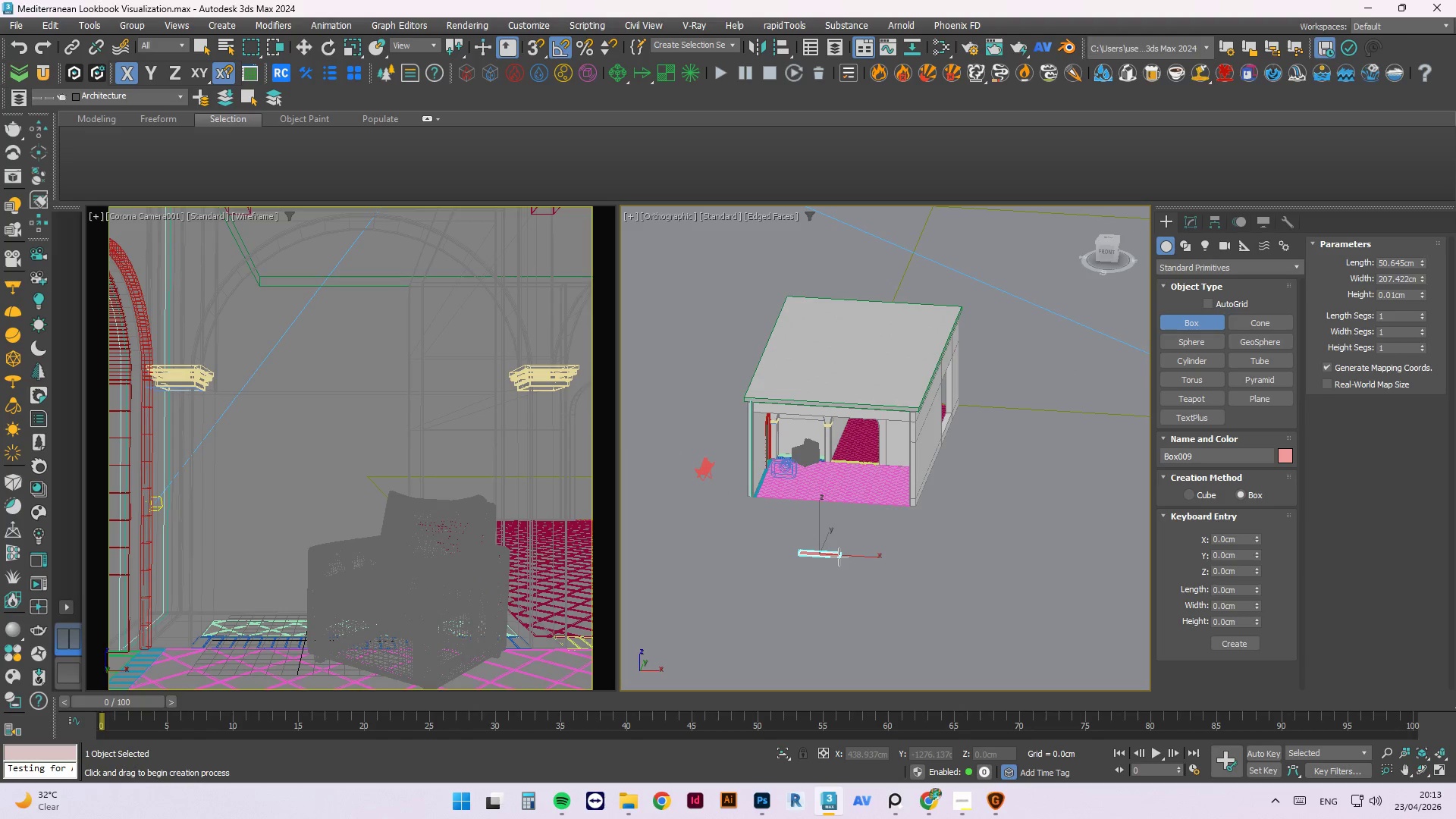 
scroll: coordinate [839, 557], scroll_direction: up, amount: 2.0
 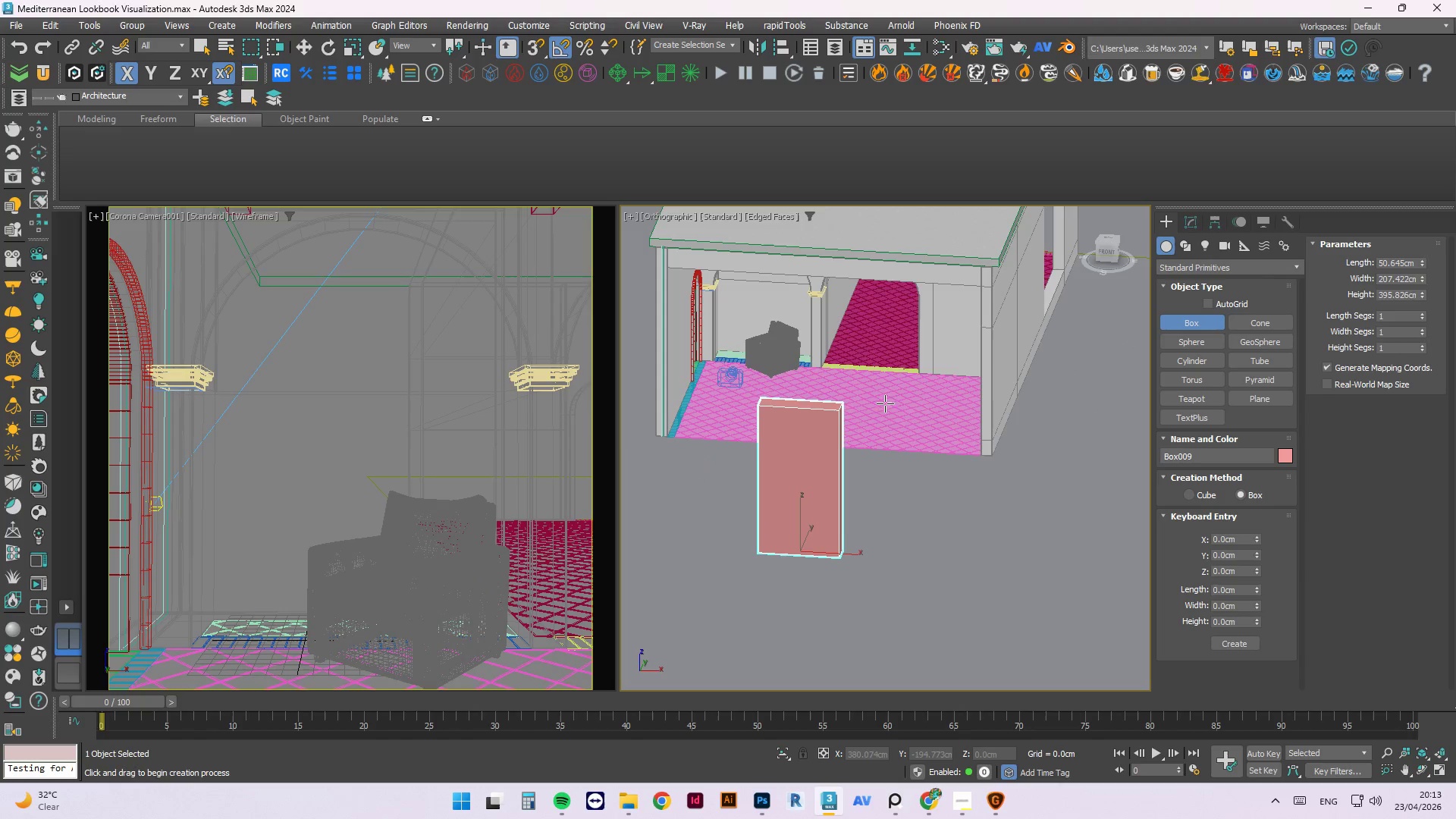 
left_click([902, 410])
 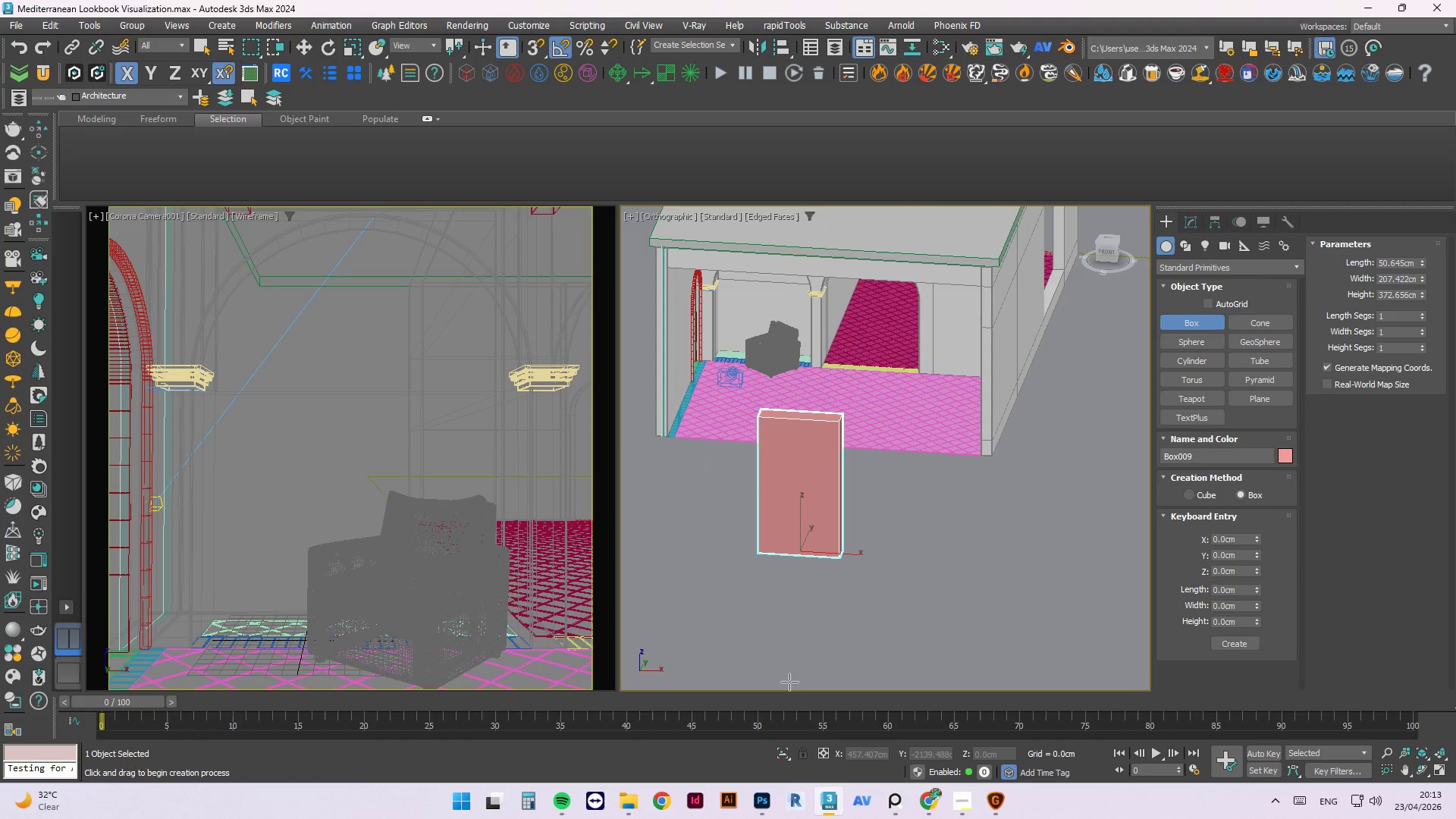 
key(1)
 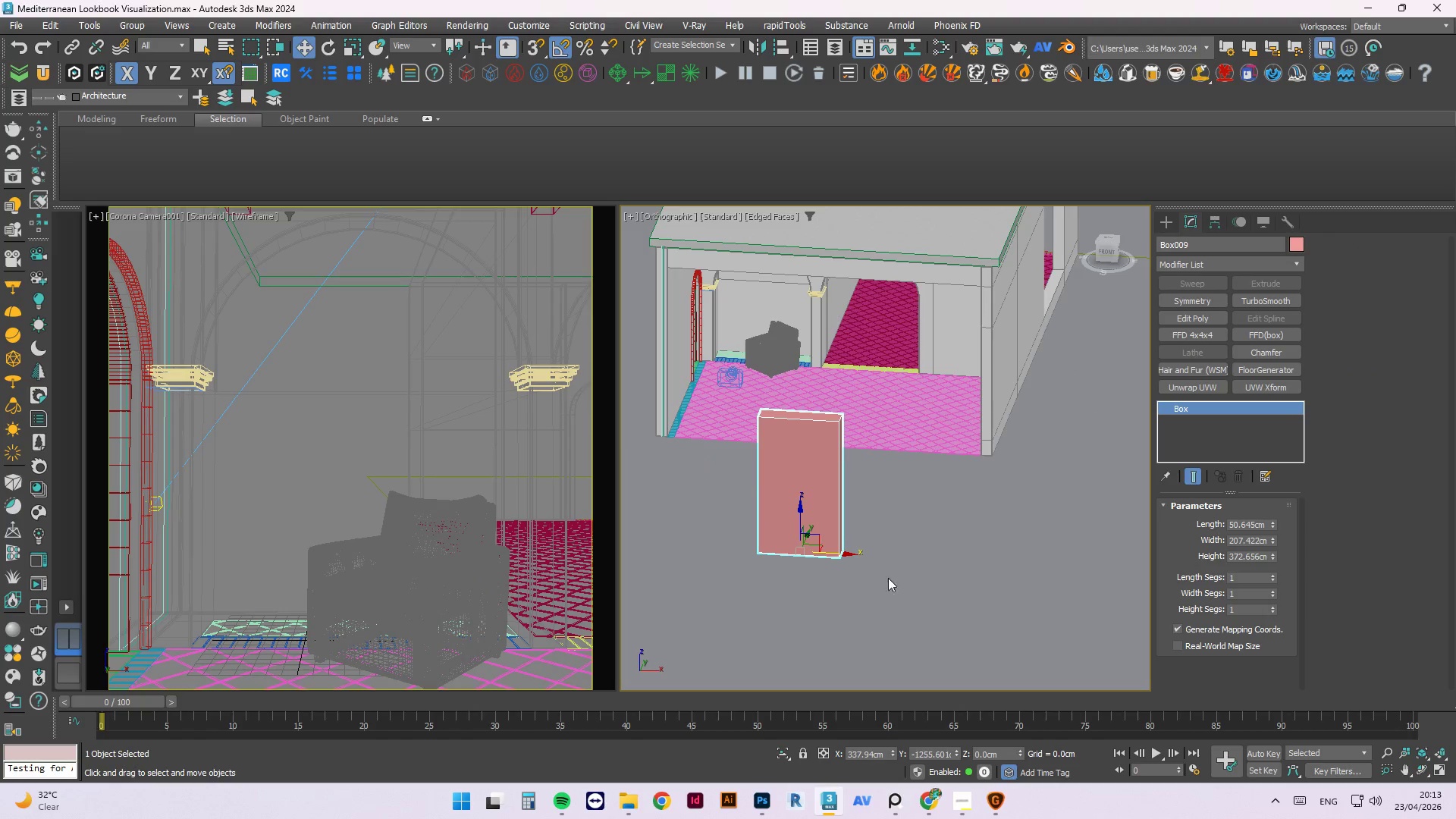 
hold_key(key=AltLeft, duration=1.89)
 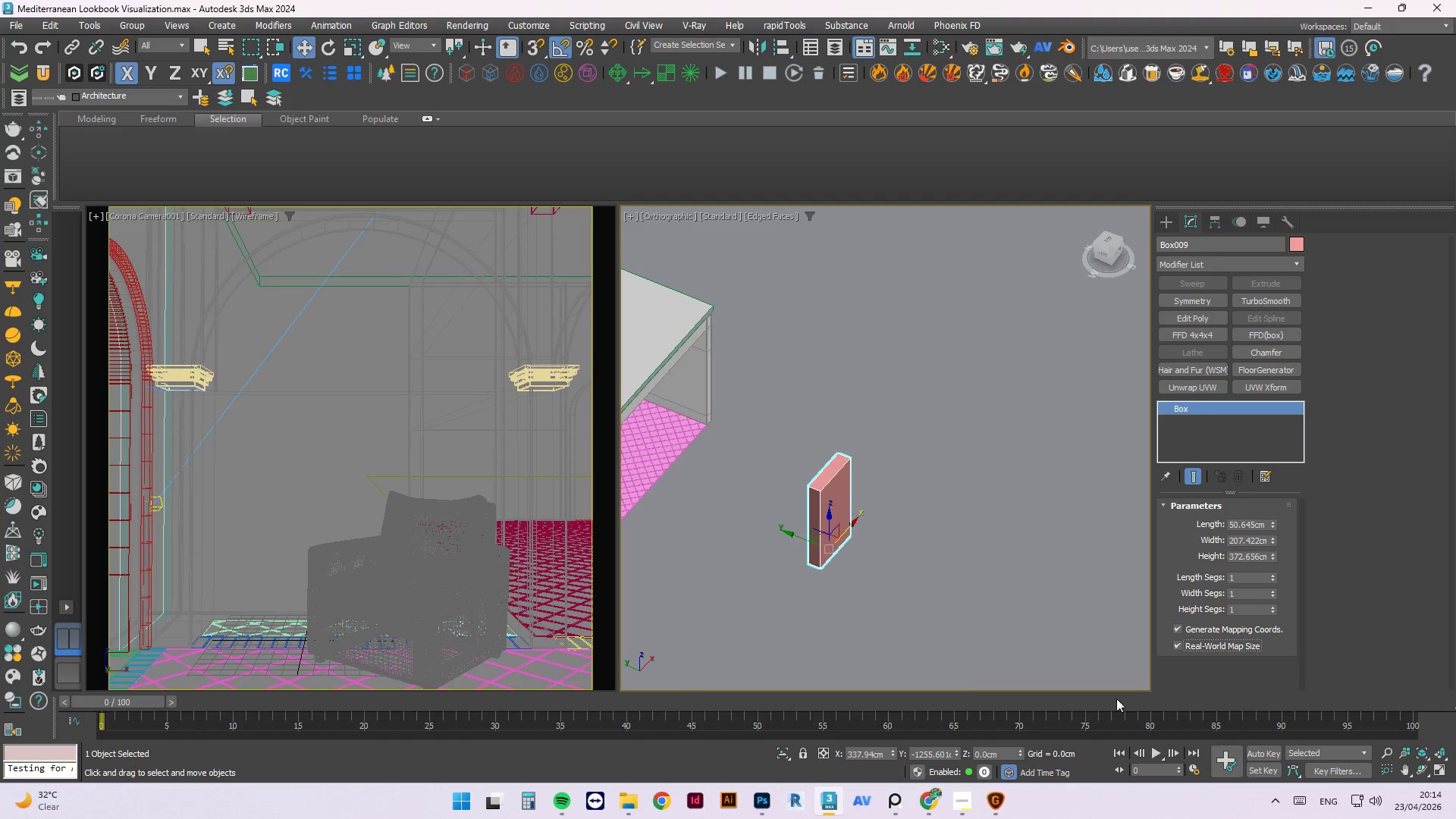 
scroll: coordinate [899, 577], scroll_direction: down, amount: 1.0
 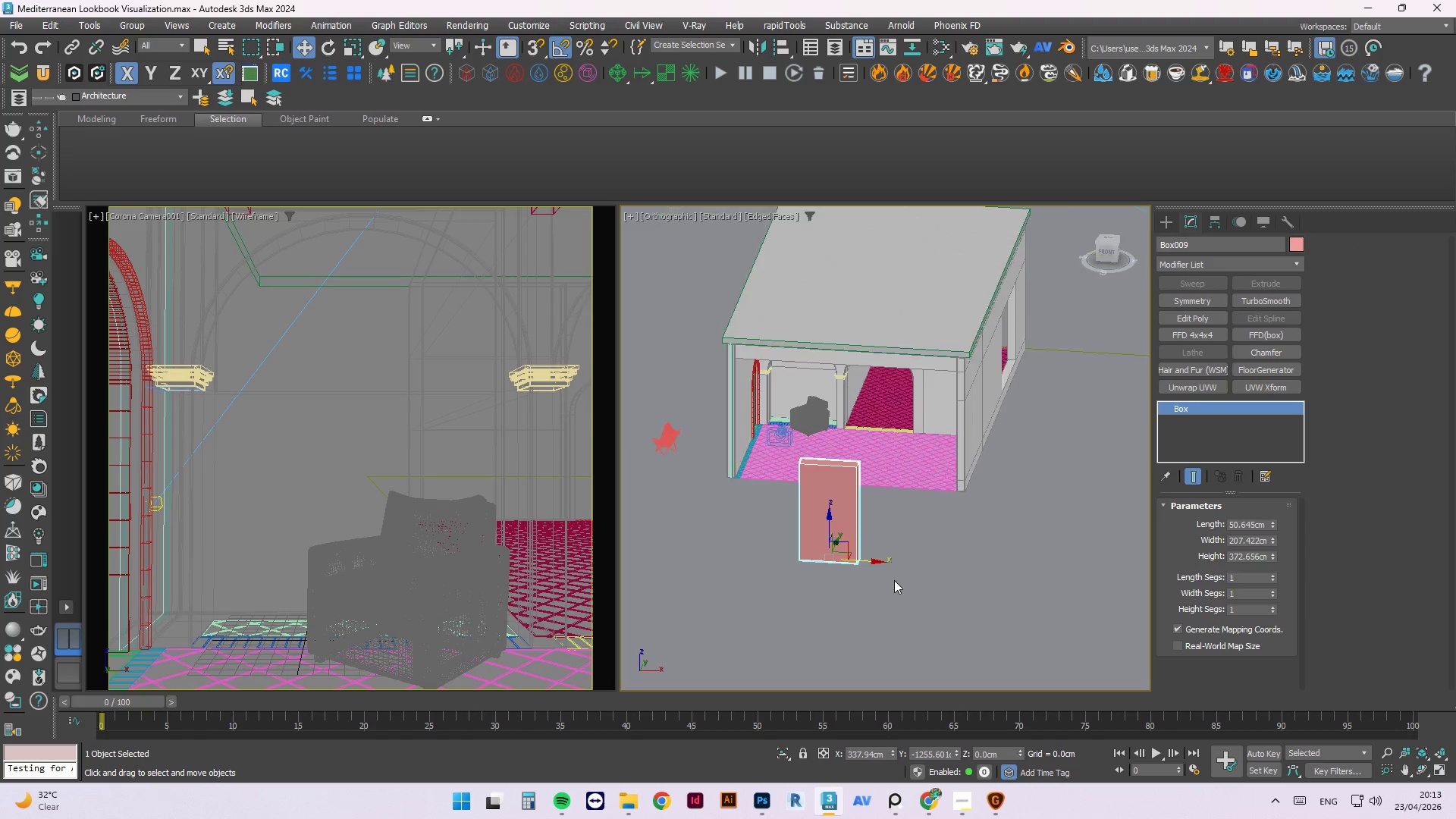 
scroll: coordinate [788, 502], scroll_direction: up, amount: 2.0
 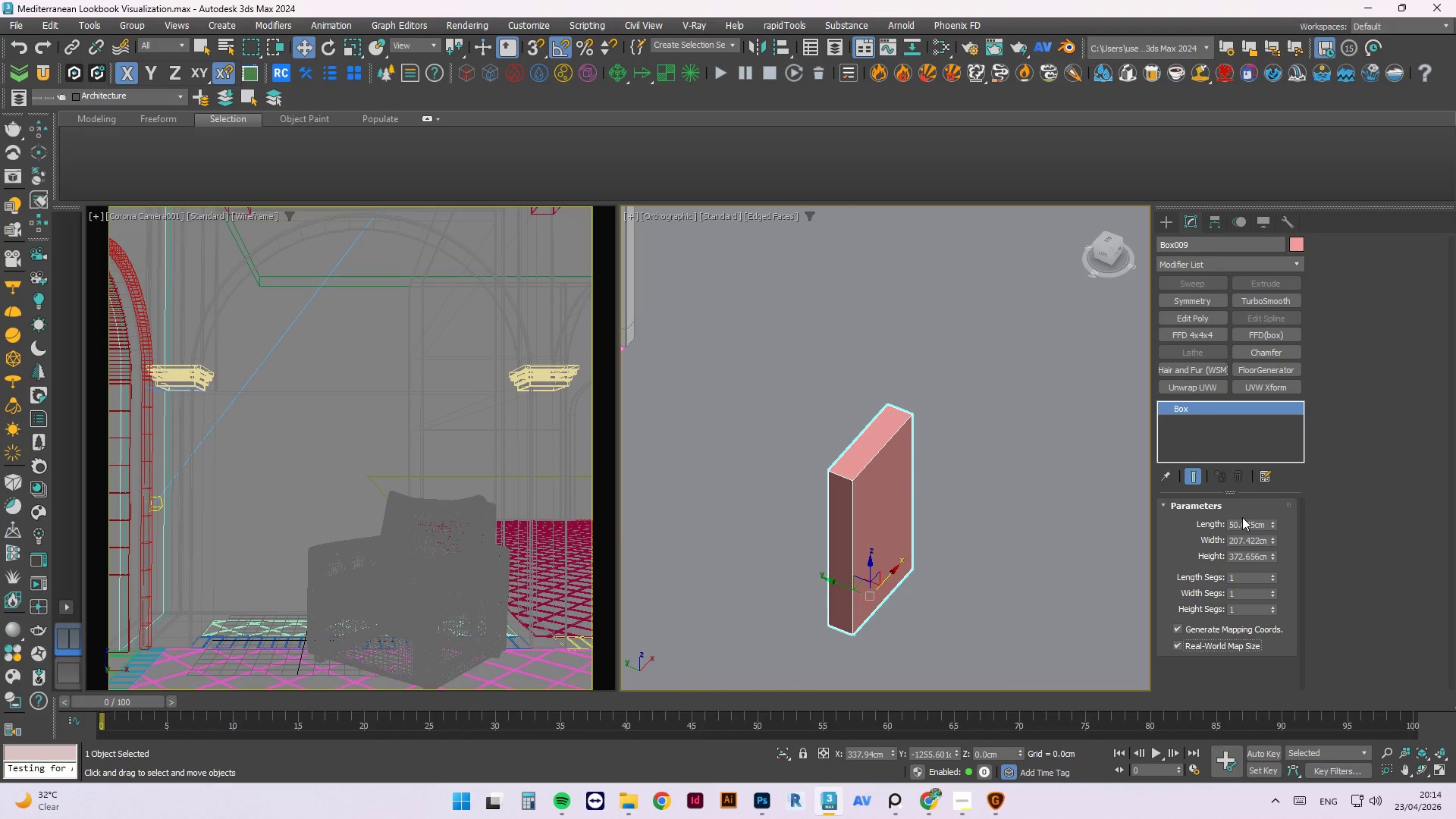 
double_click([1242, 524])
 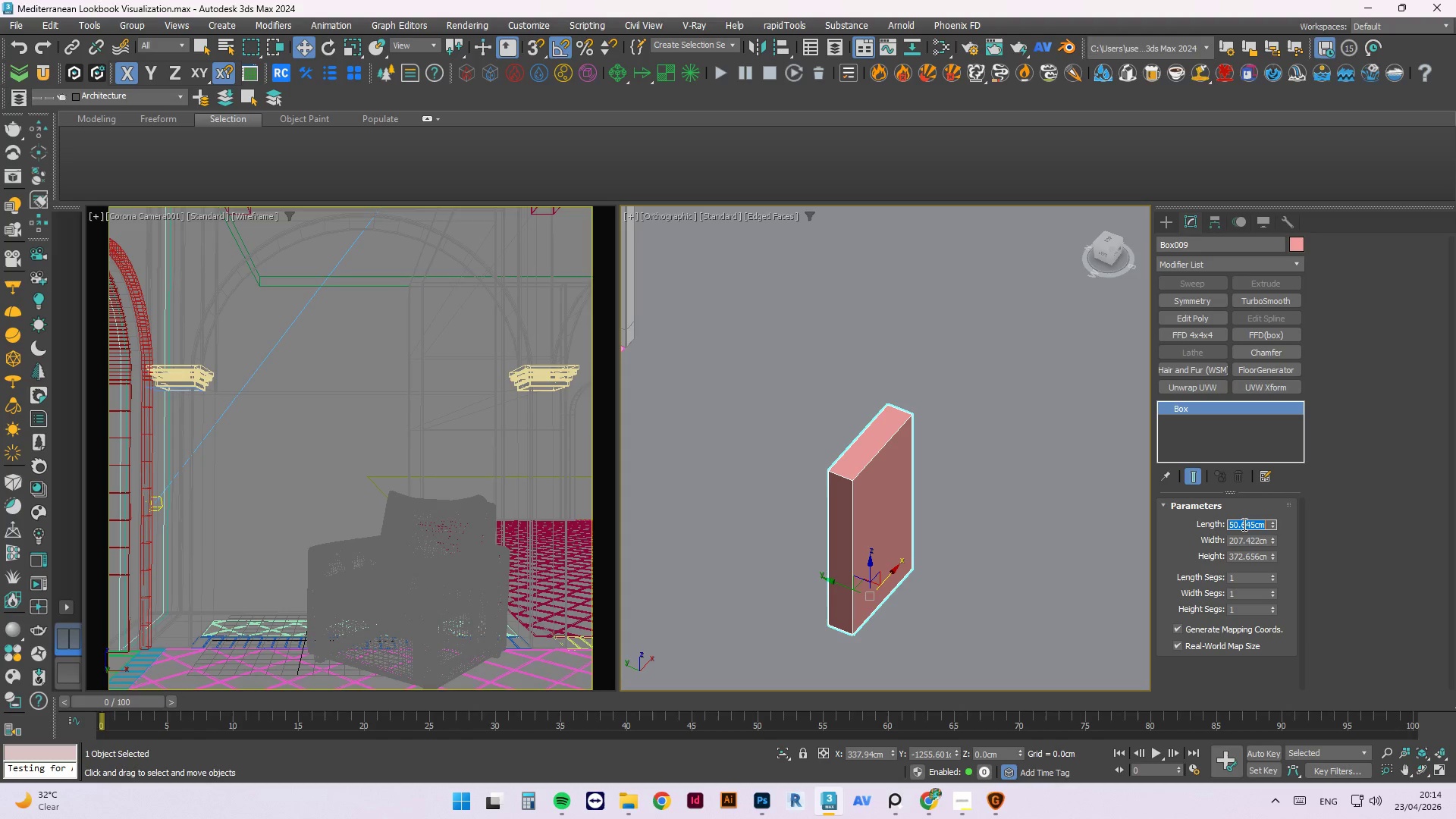 
wait(7.83)
 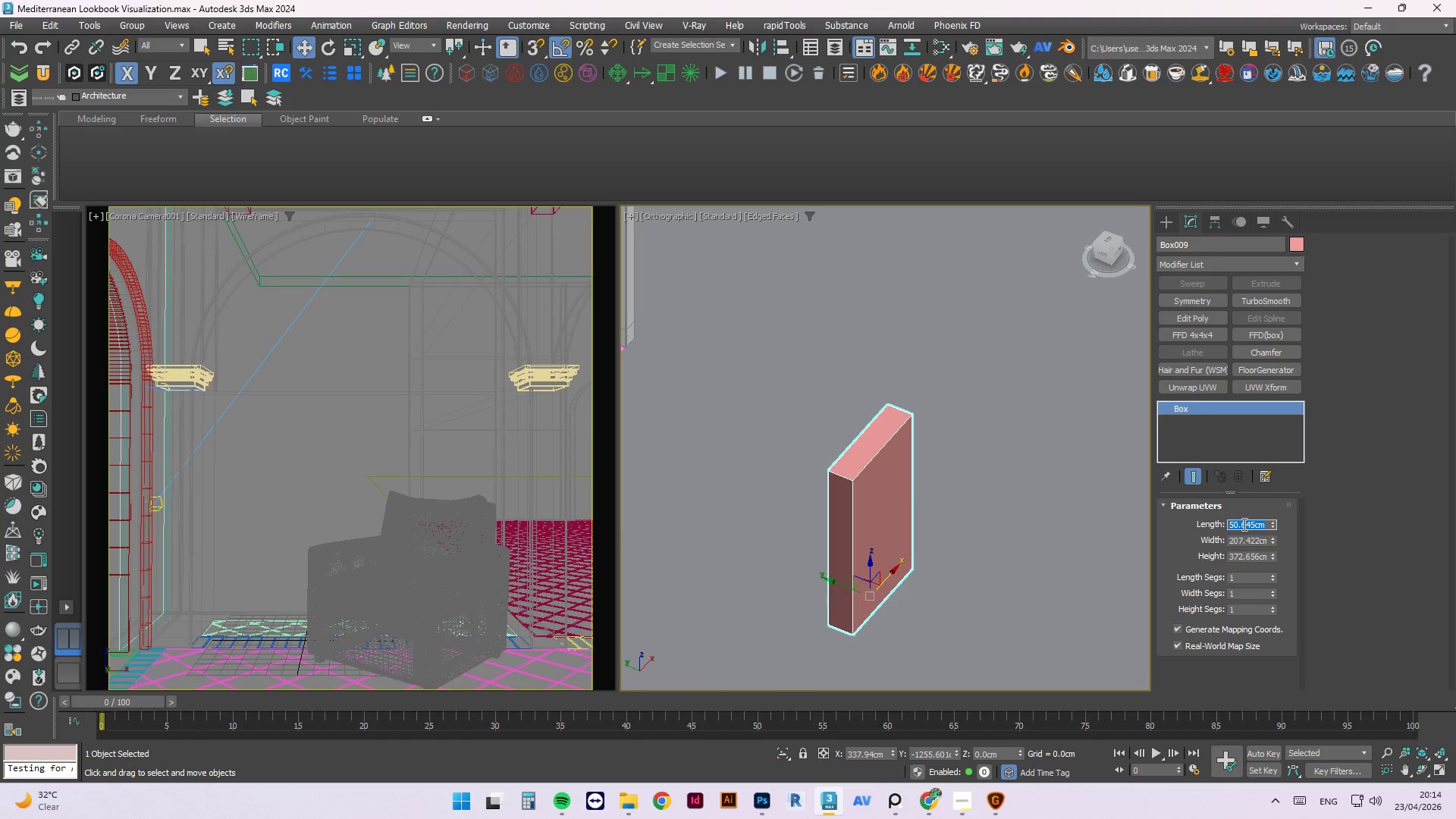 
key(Numpad5)
 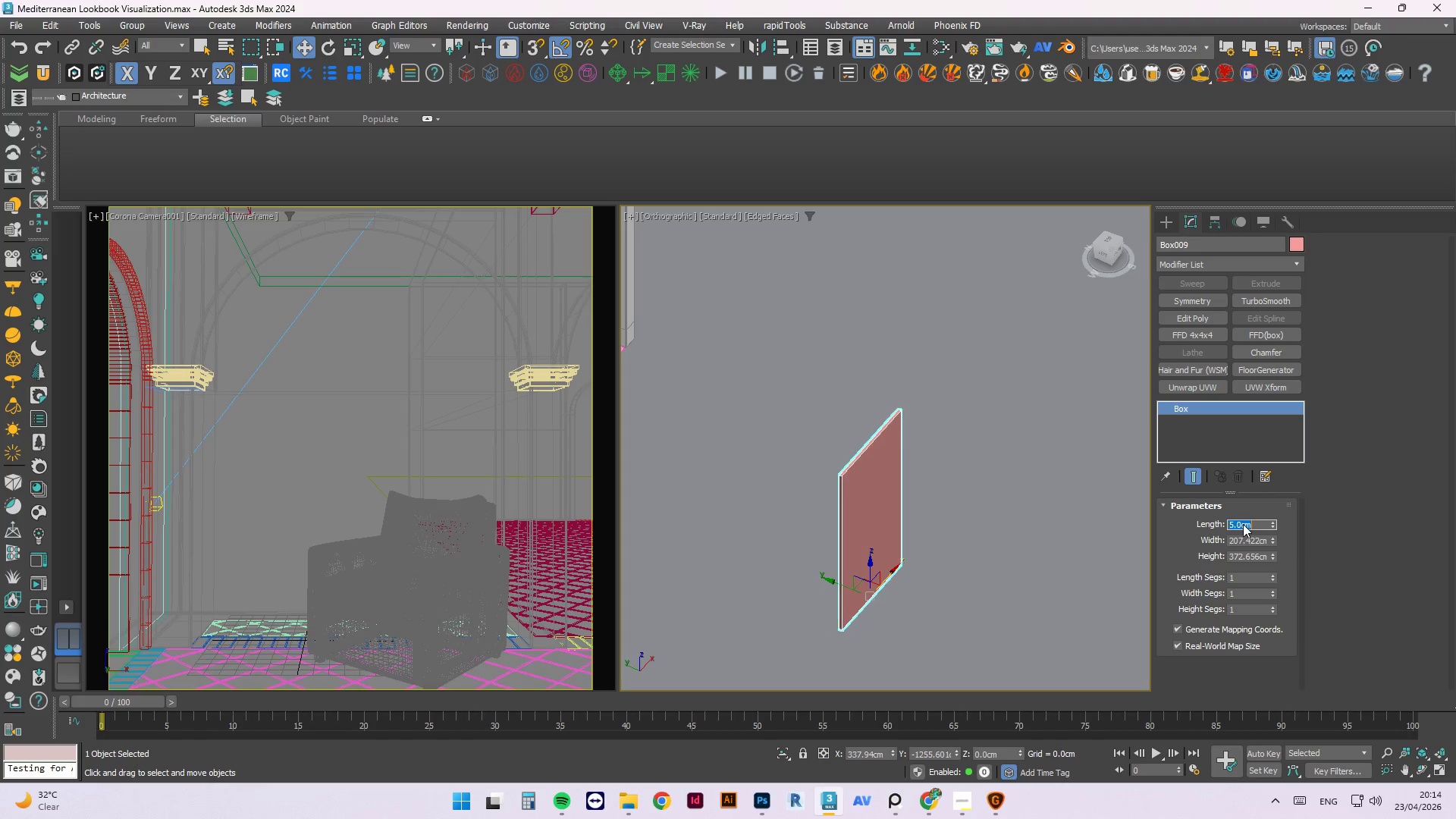 
key(NumpadEnter)
 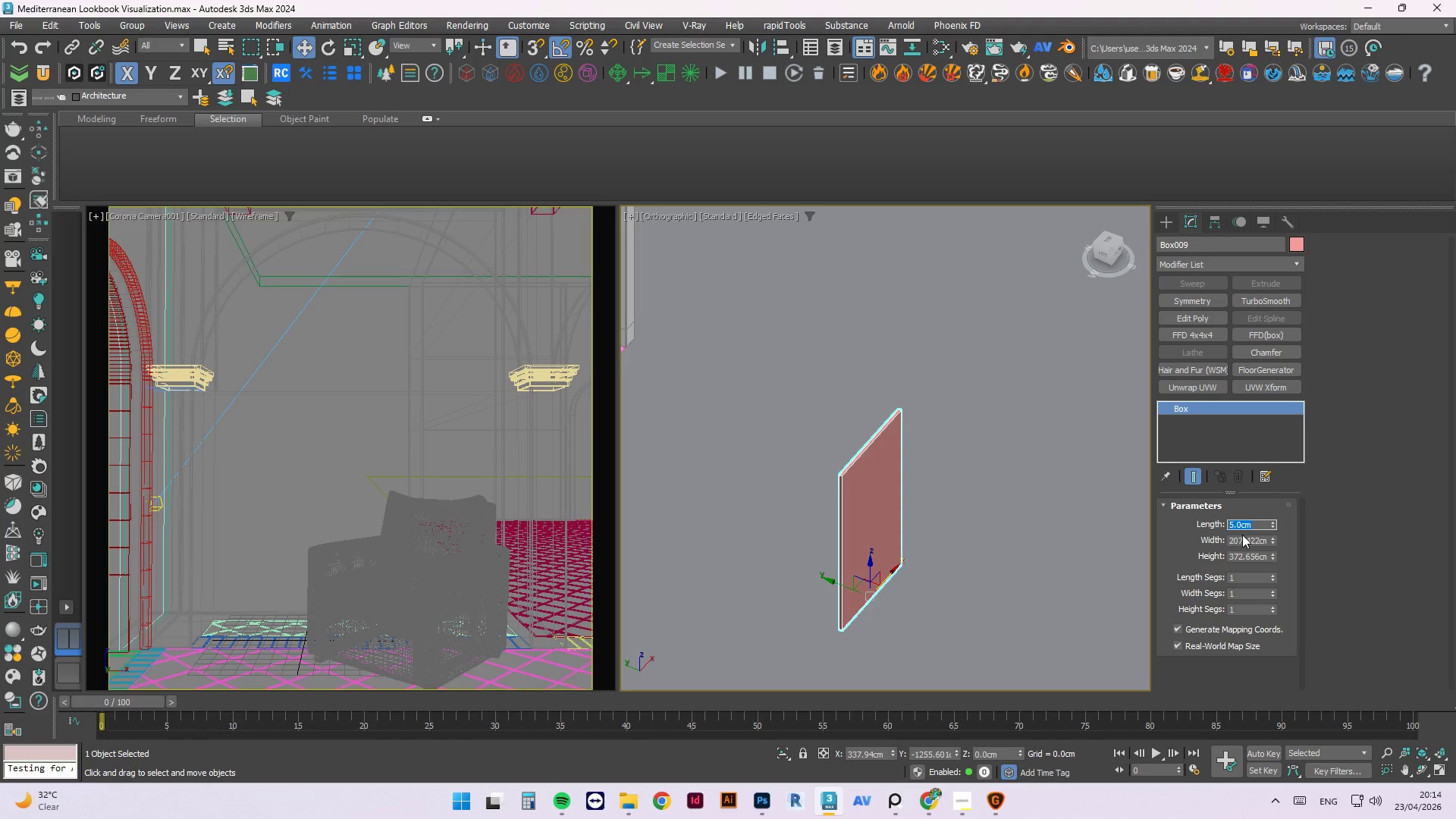 
double_click([1242, 538])
 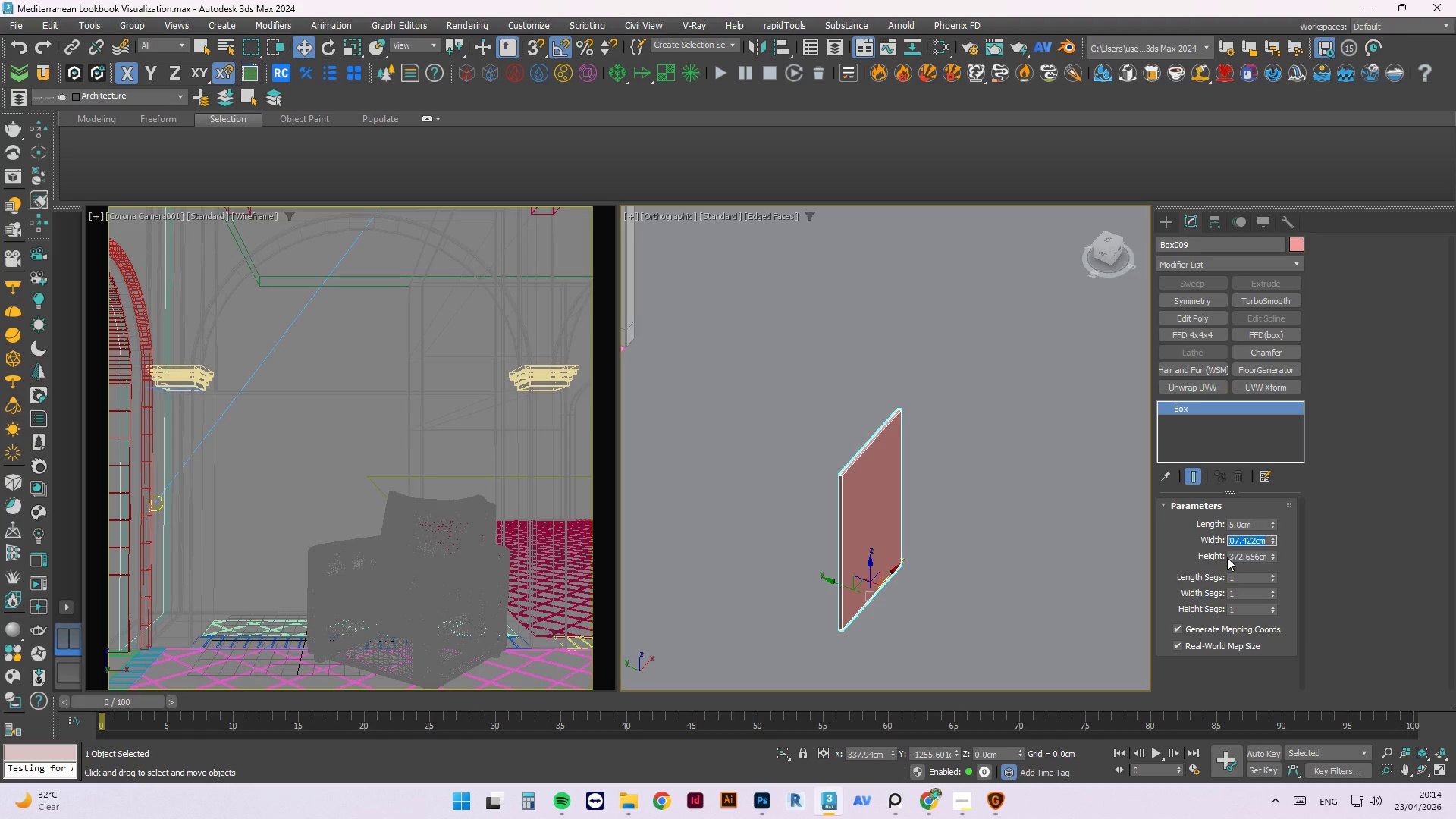 
wait(13.2)
 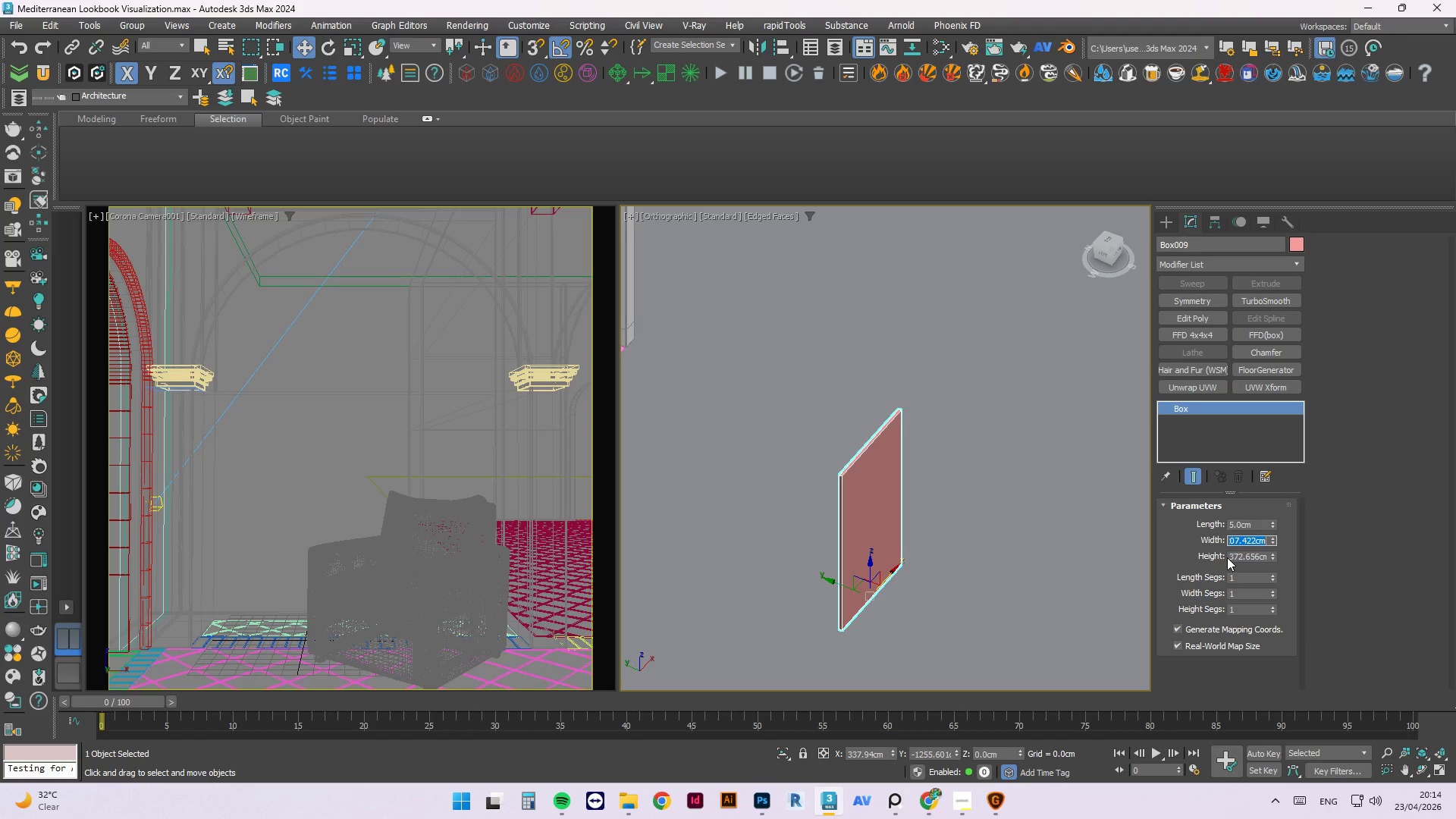 
key(Numpad1)
 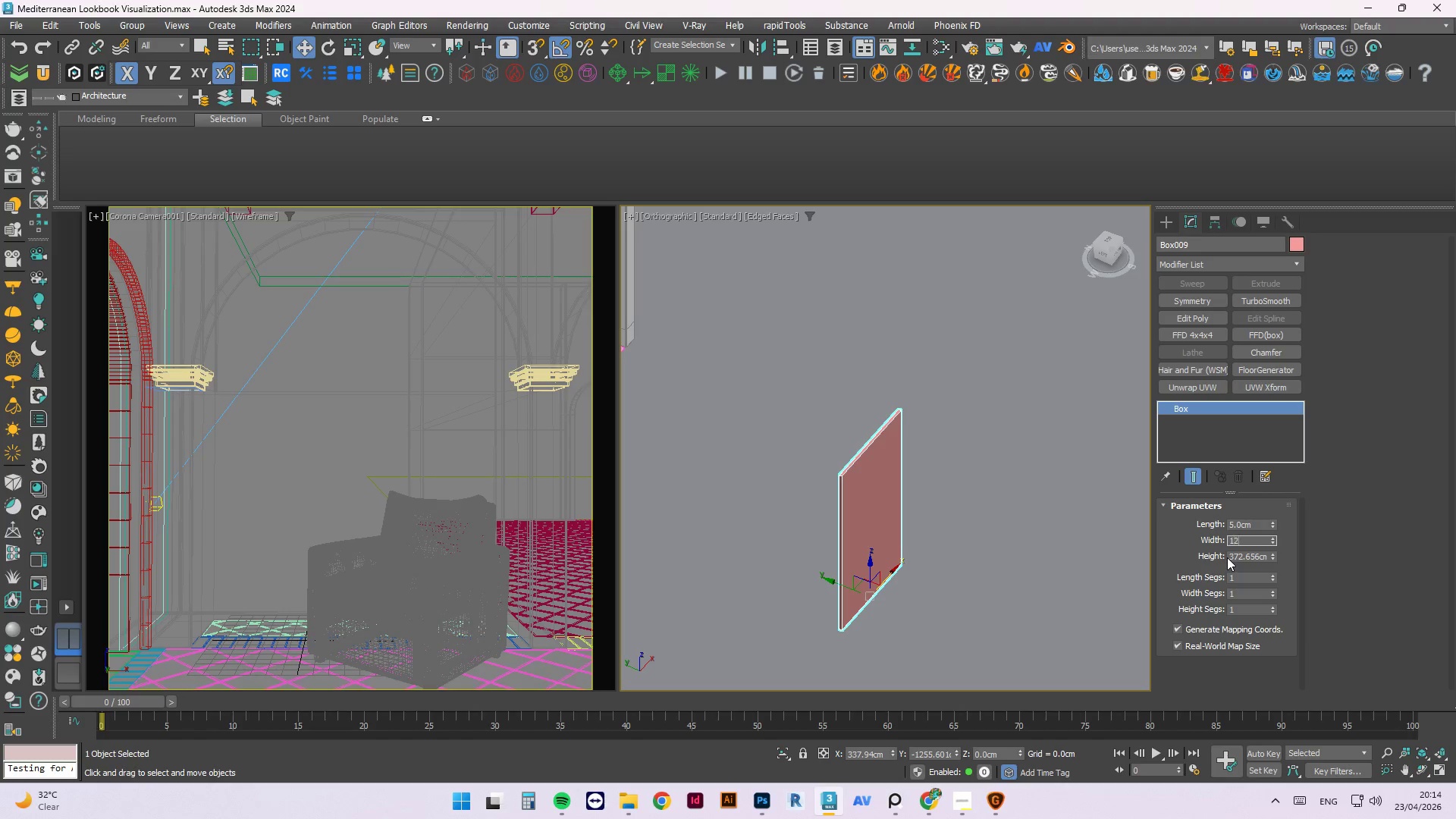 
key(Numpad2)
 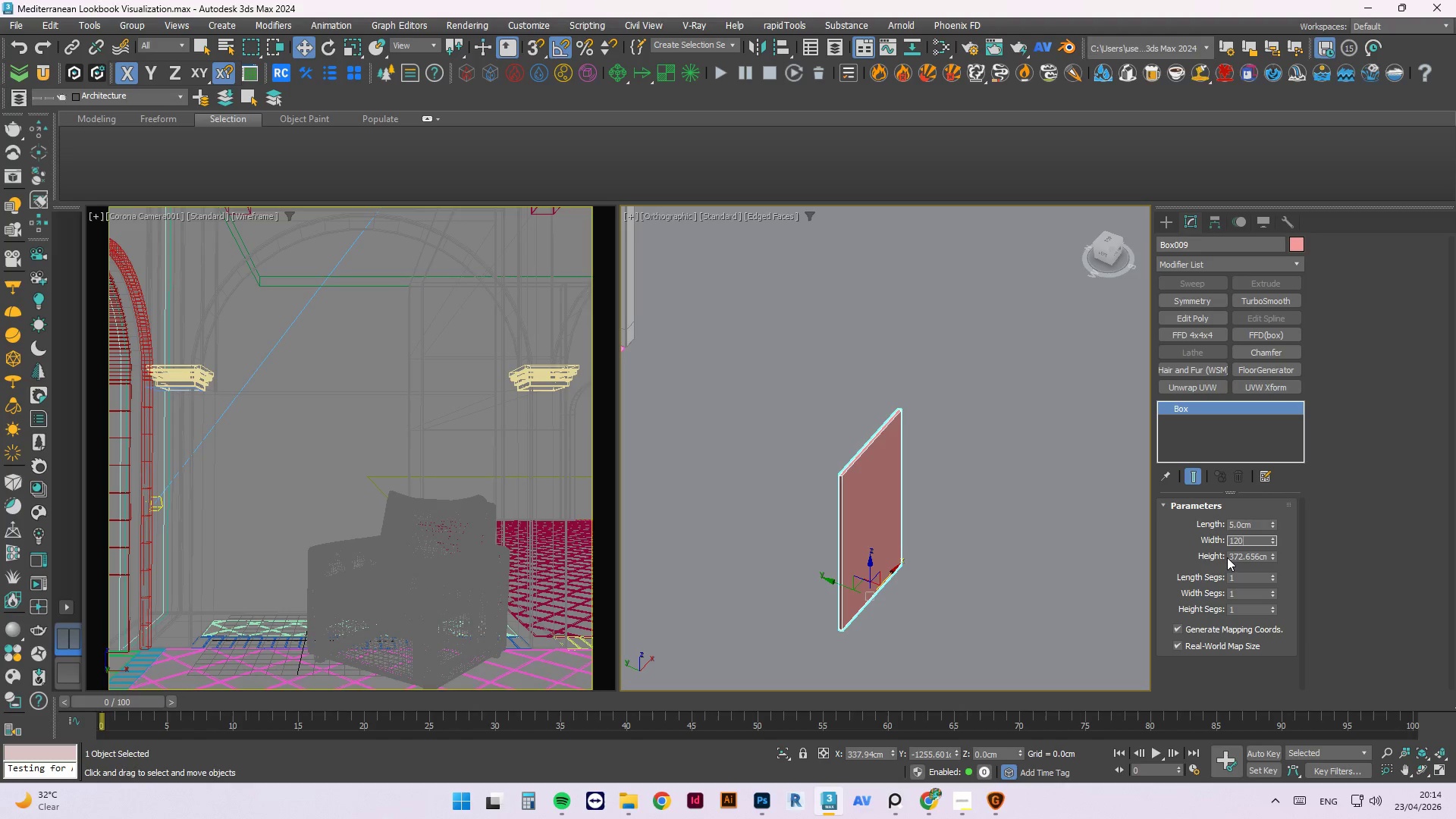 
key(Numpad0)
 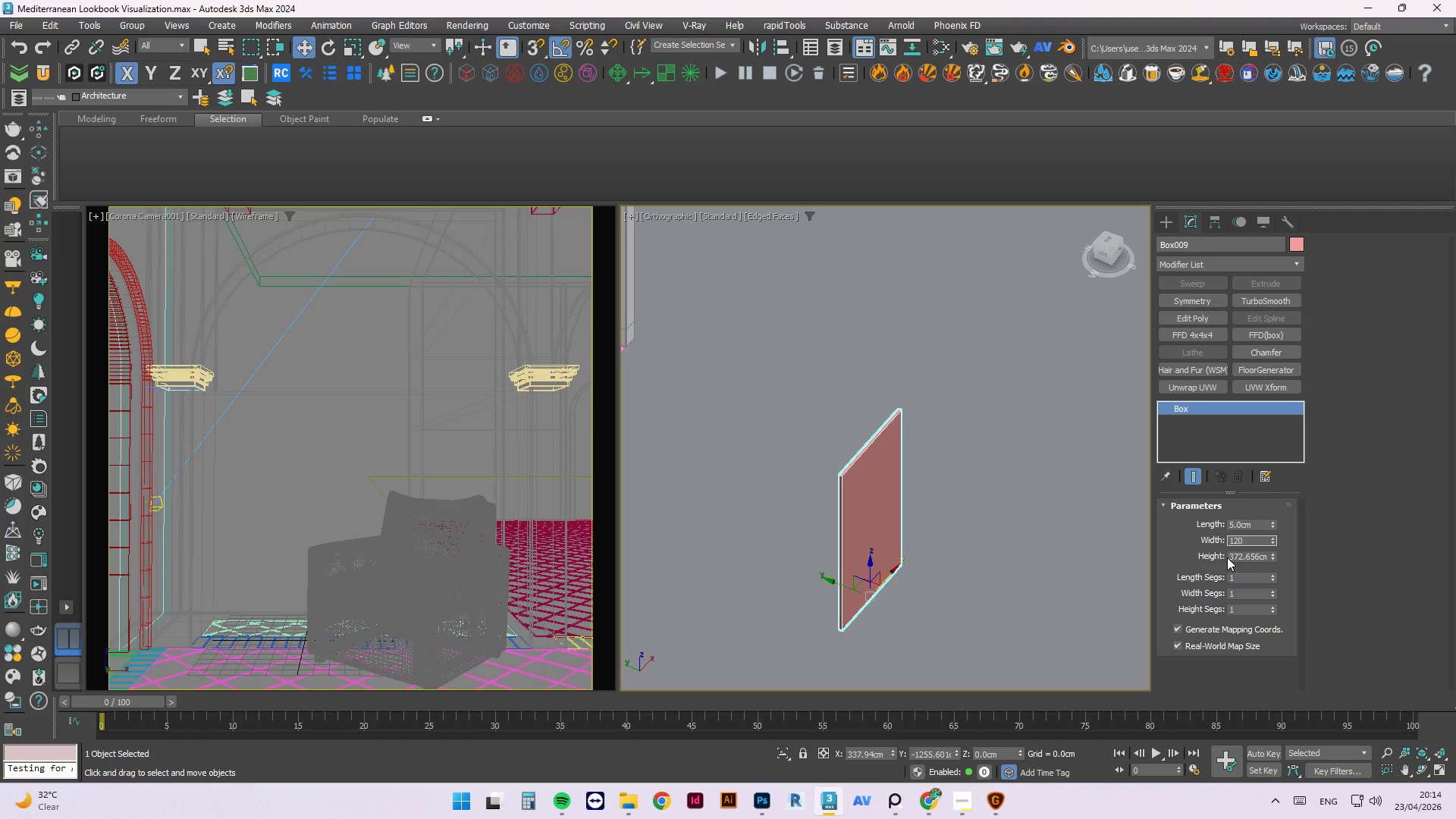 
key(NumpadEnter)
 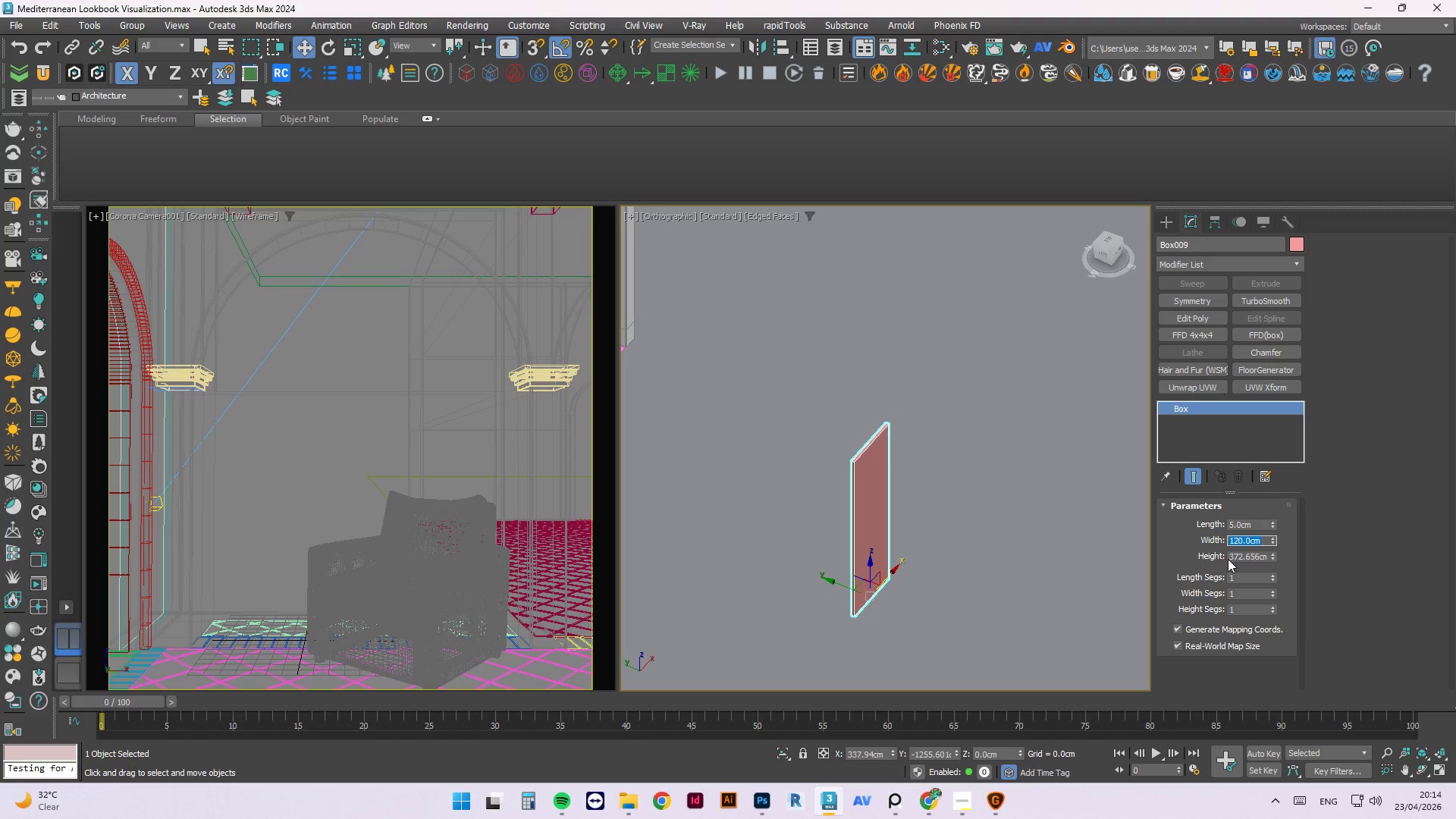 
double_click([1241, 555])
 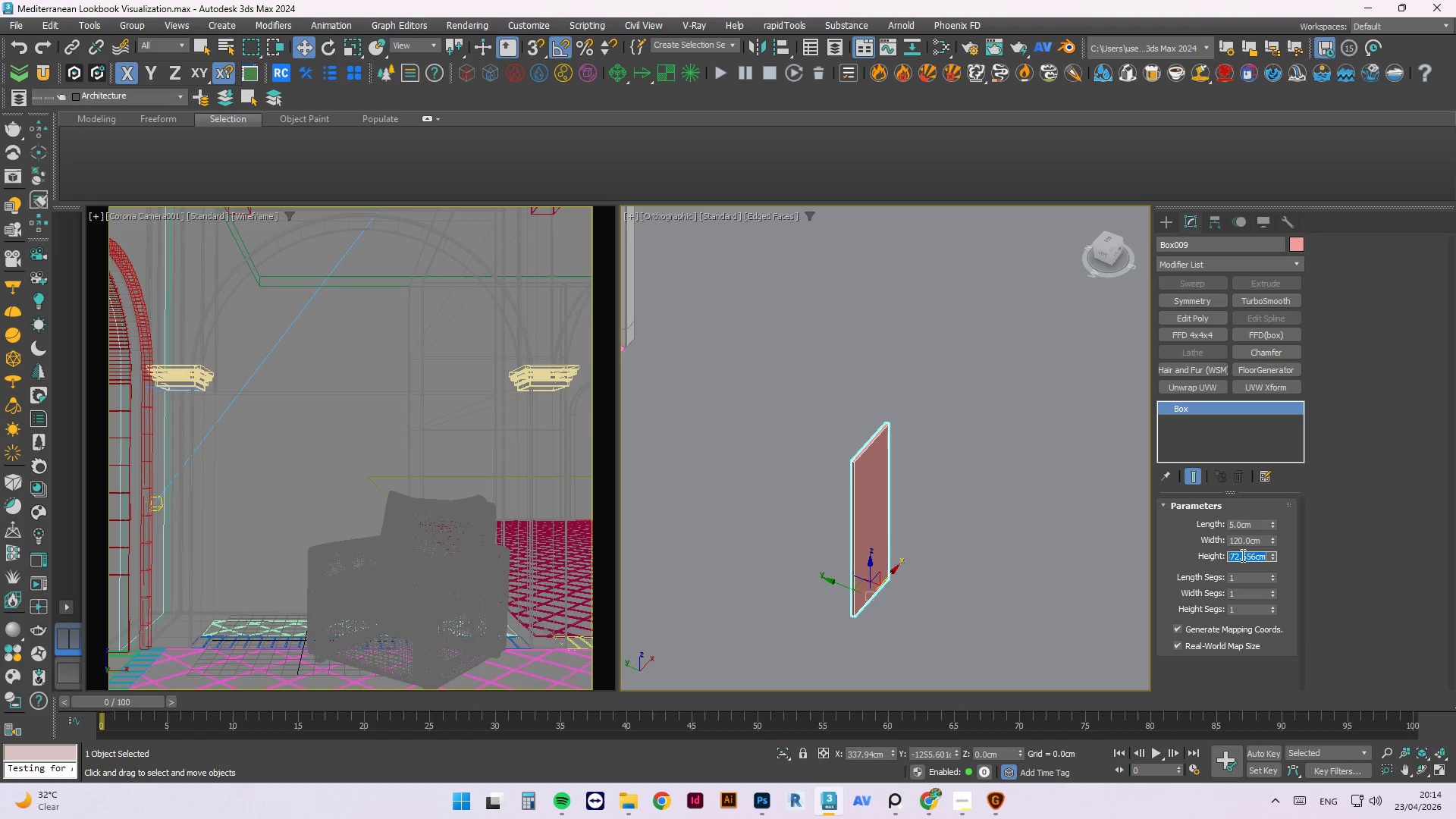 
key(Numpad2)
 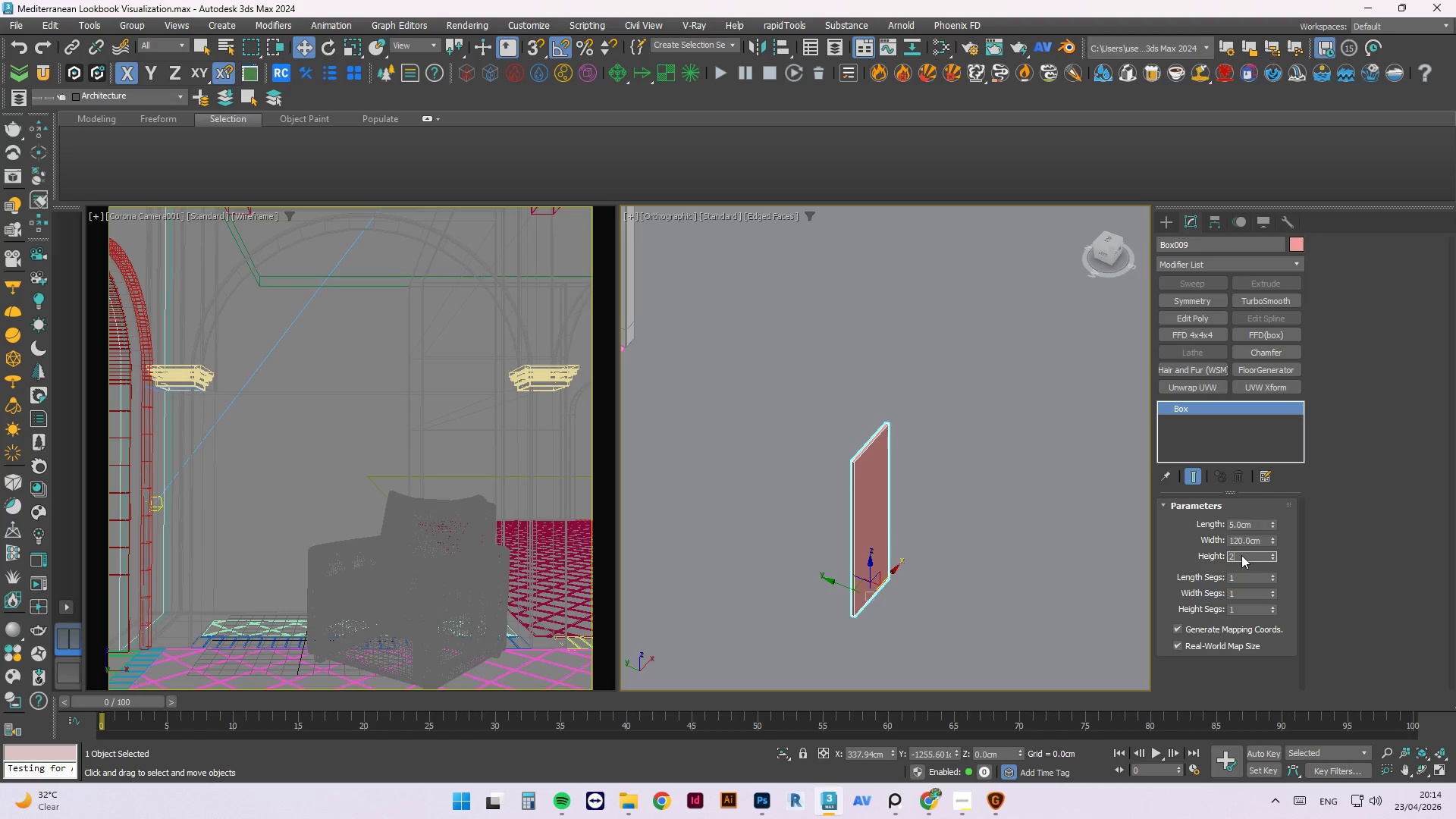 
key(Numpad4)
 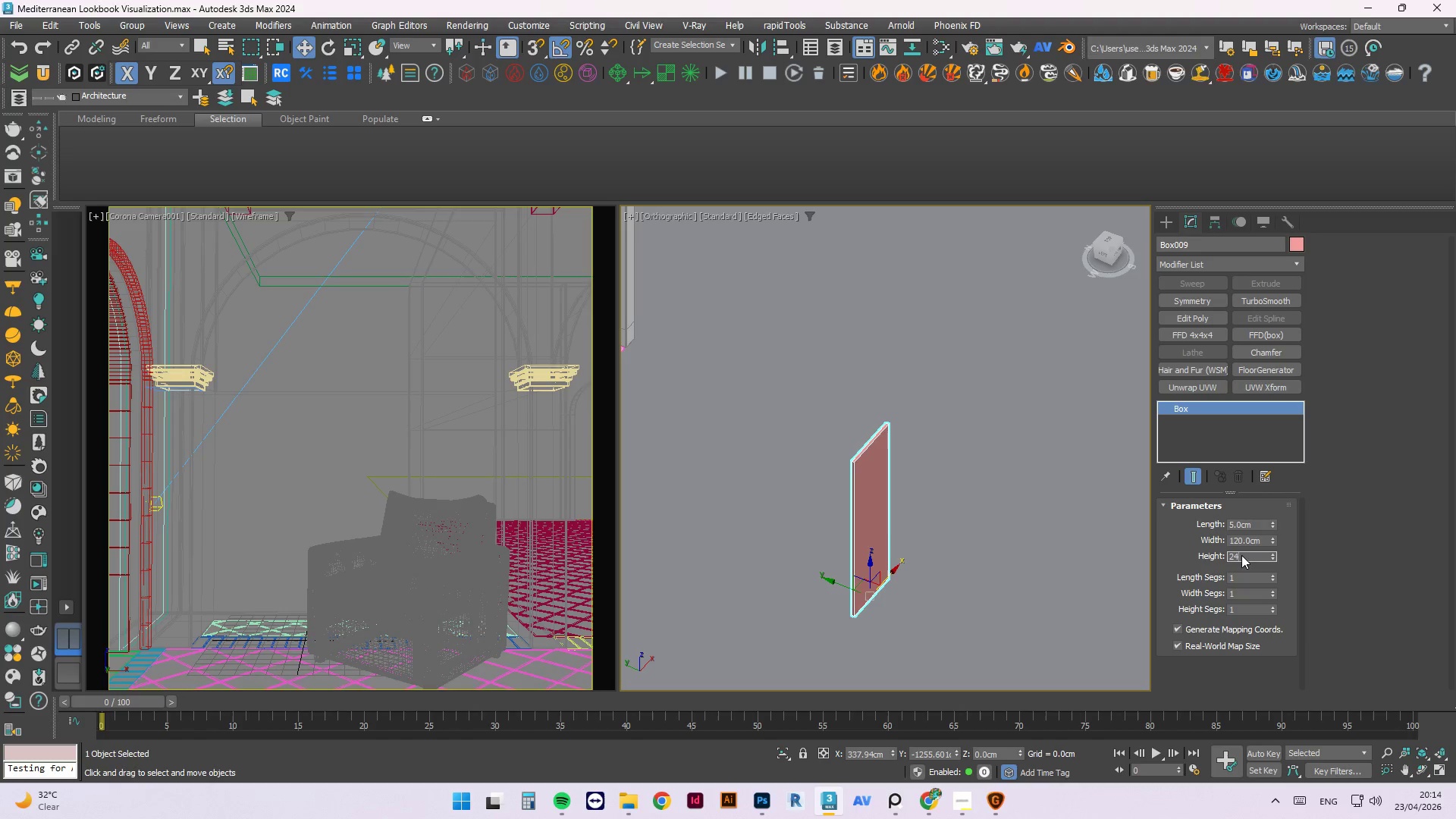 
key(Numpad0)
 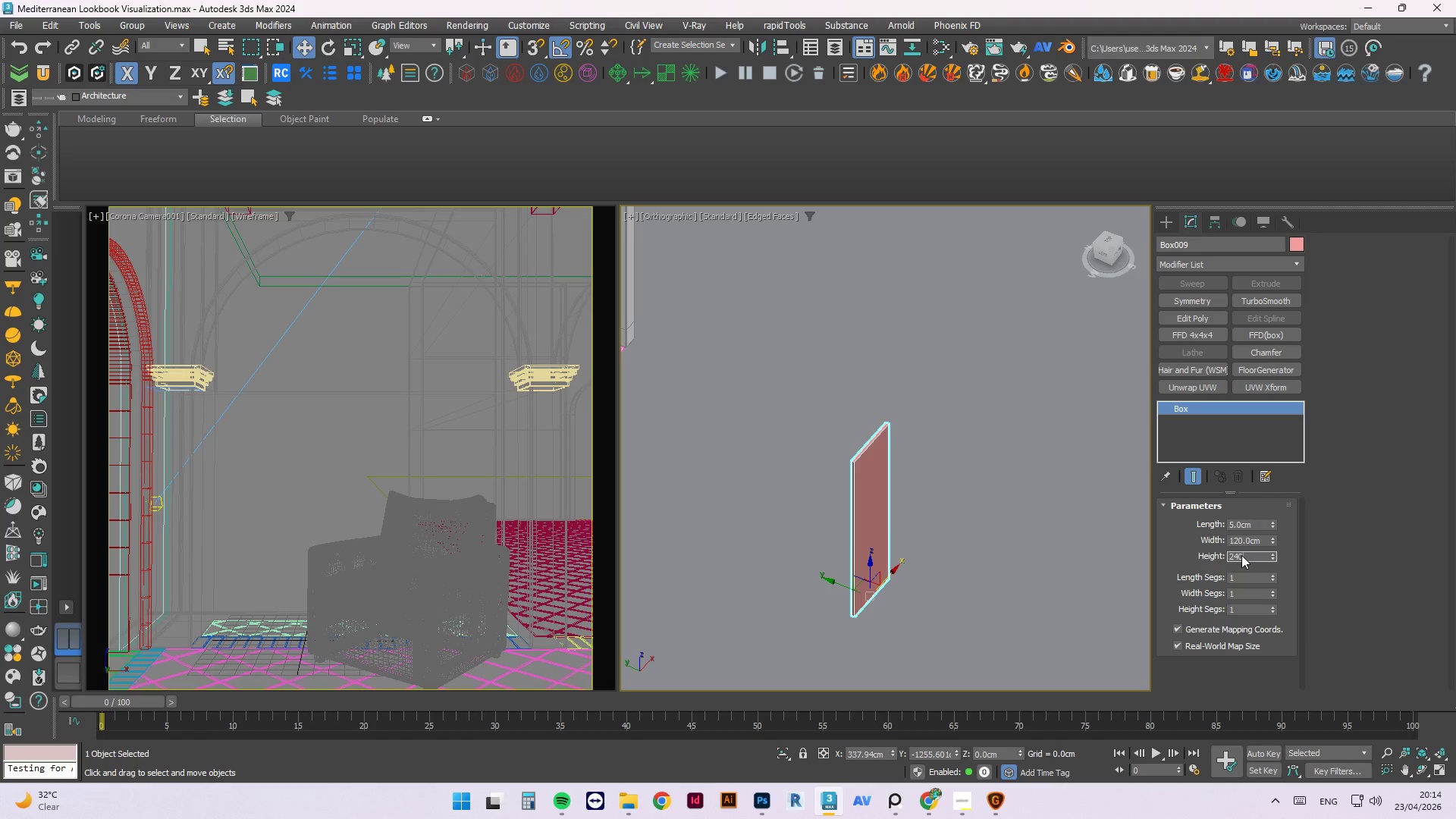 
key(NumpadEnter)
 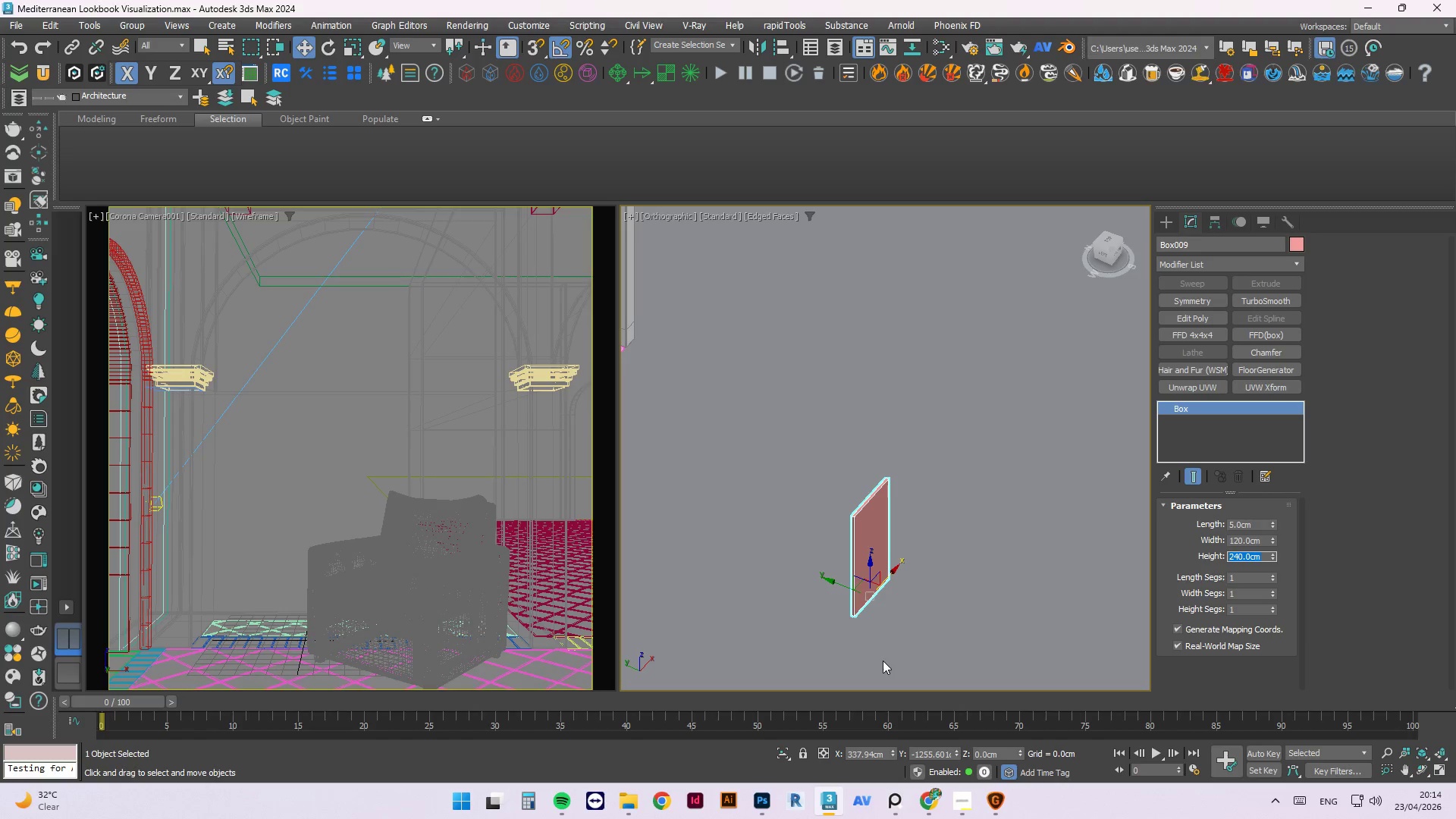 
scroll: coordinate [862, 587], scroll_direction: up, amount: 3.0
 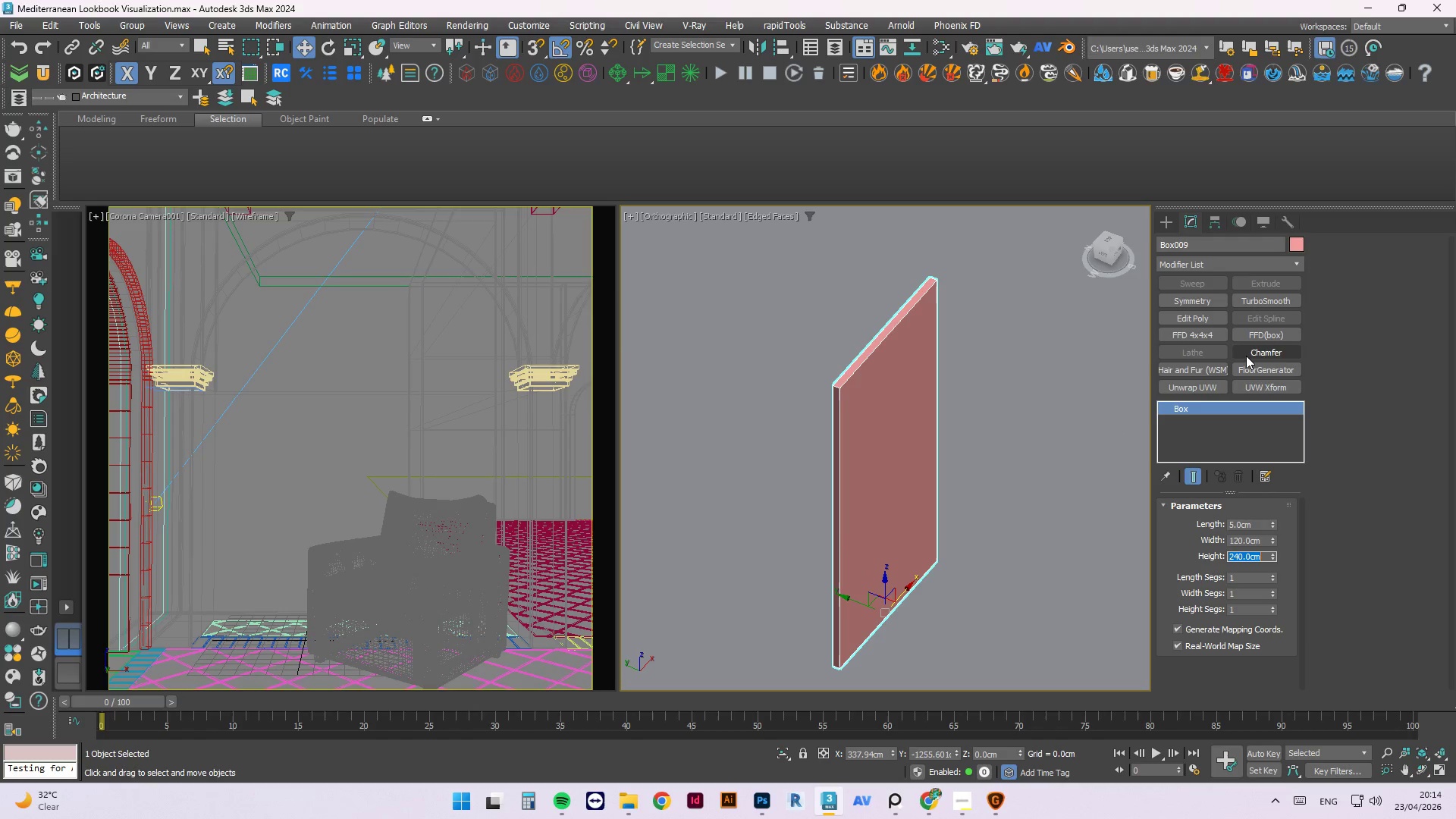 
wait(9.16)
 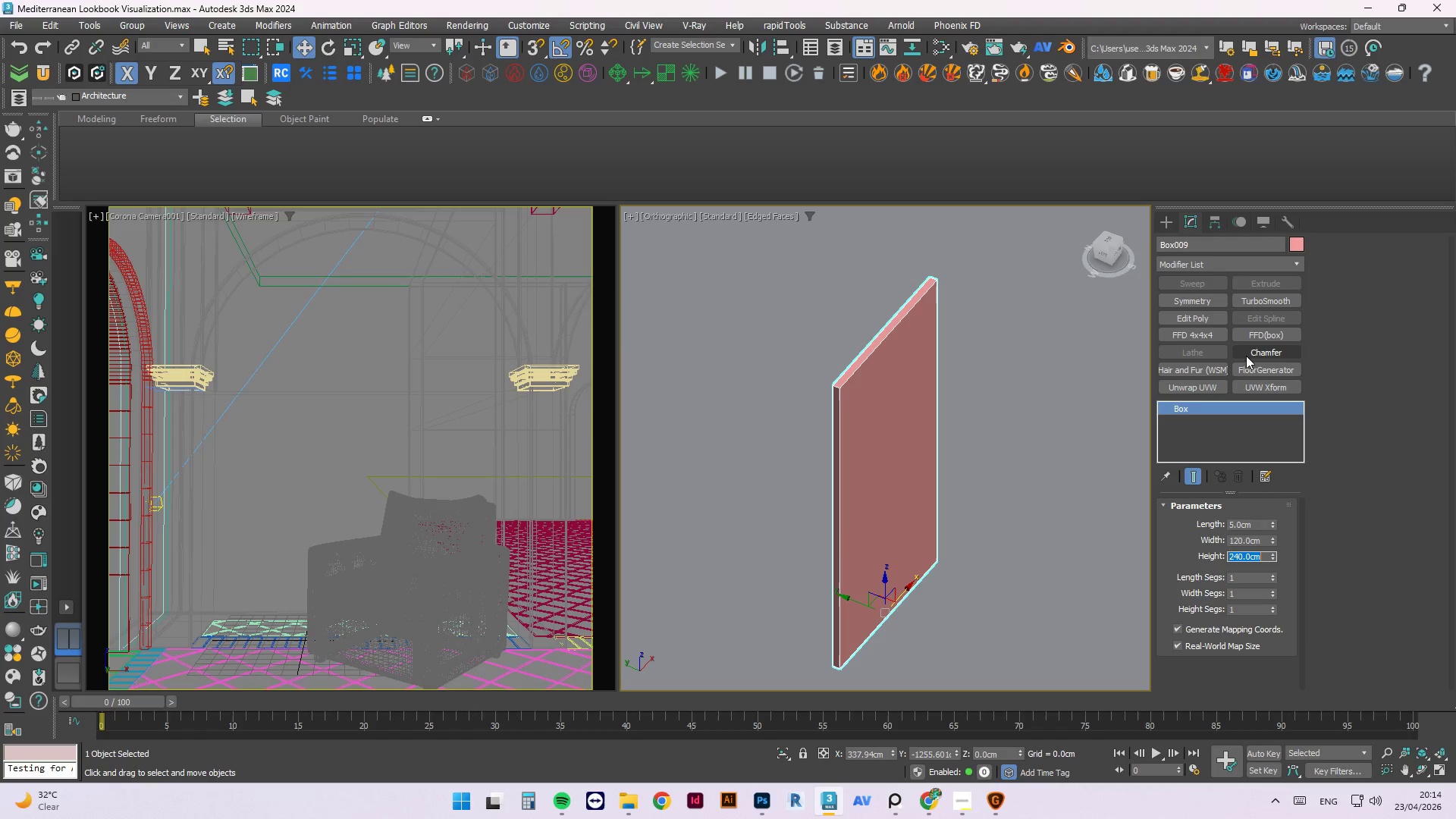 
left_click_drag(start_coordinate=[1058, 670], to_coordinate=[1059, 666])
 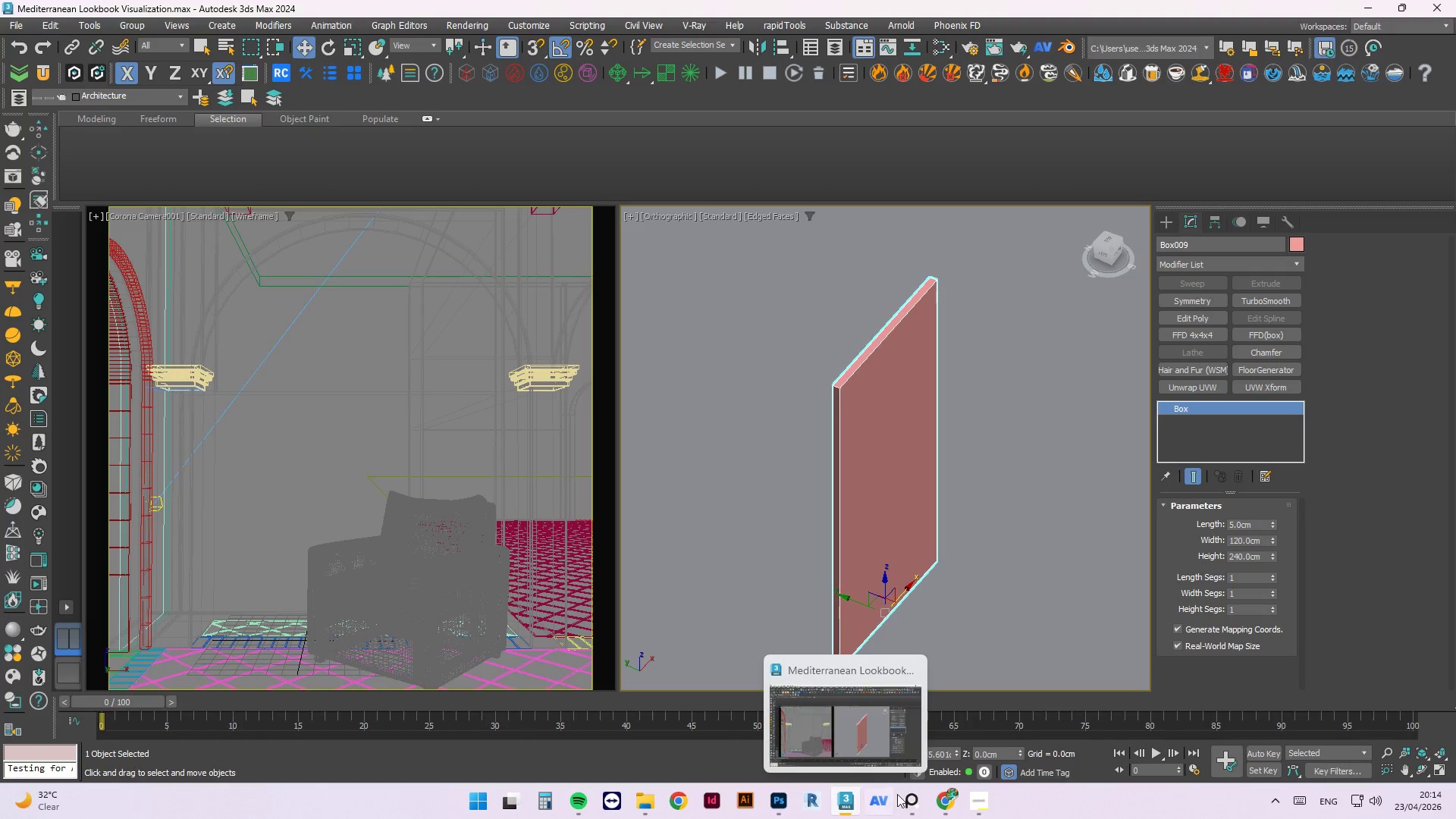 
left_click([987, 811])